 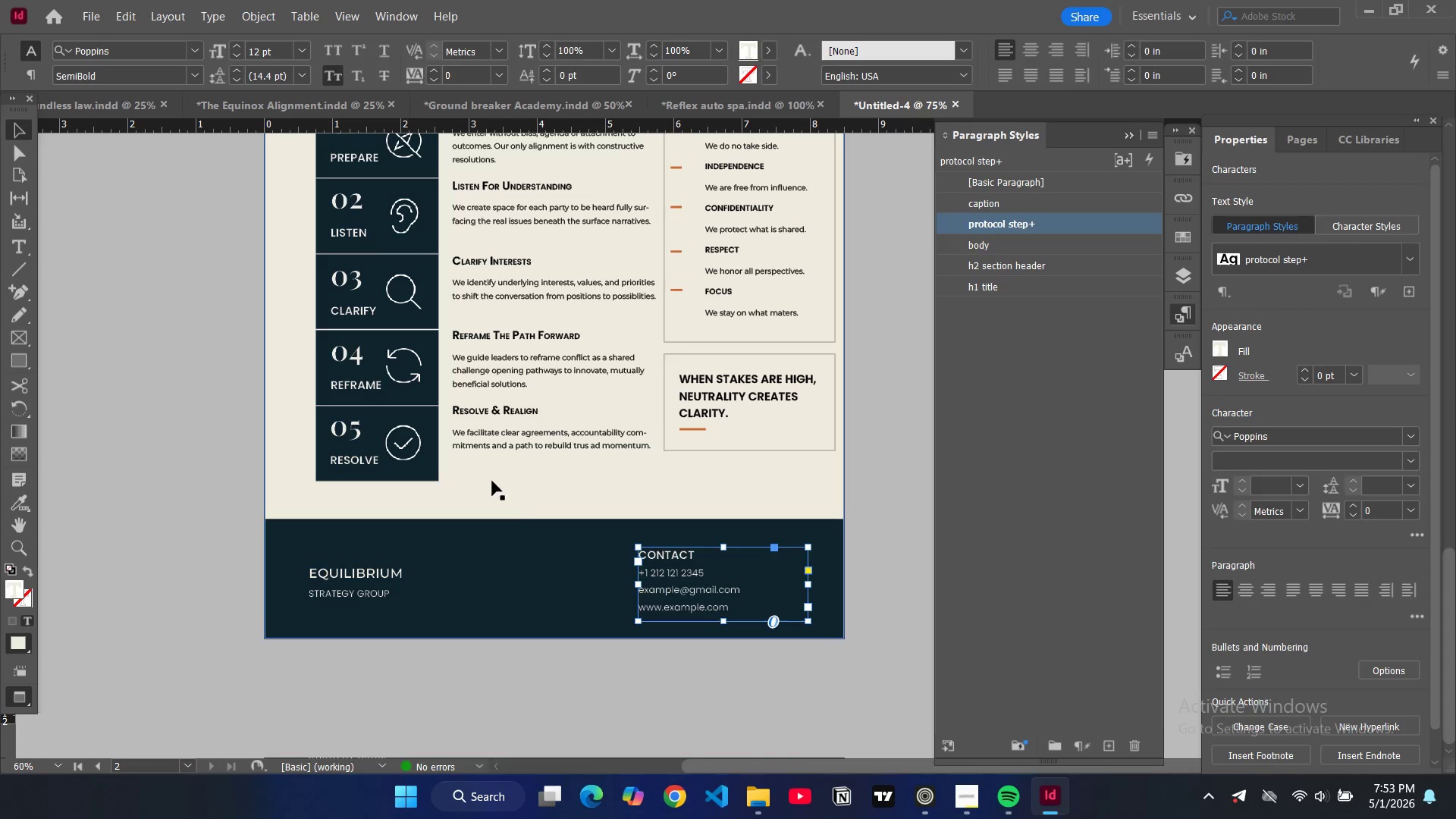 
left_click([673, 588])
 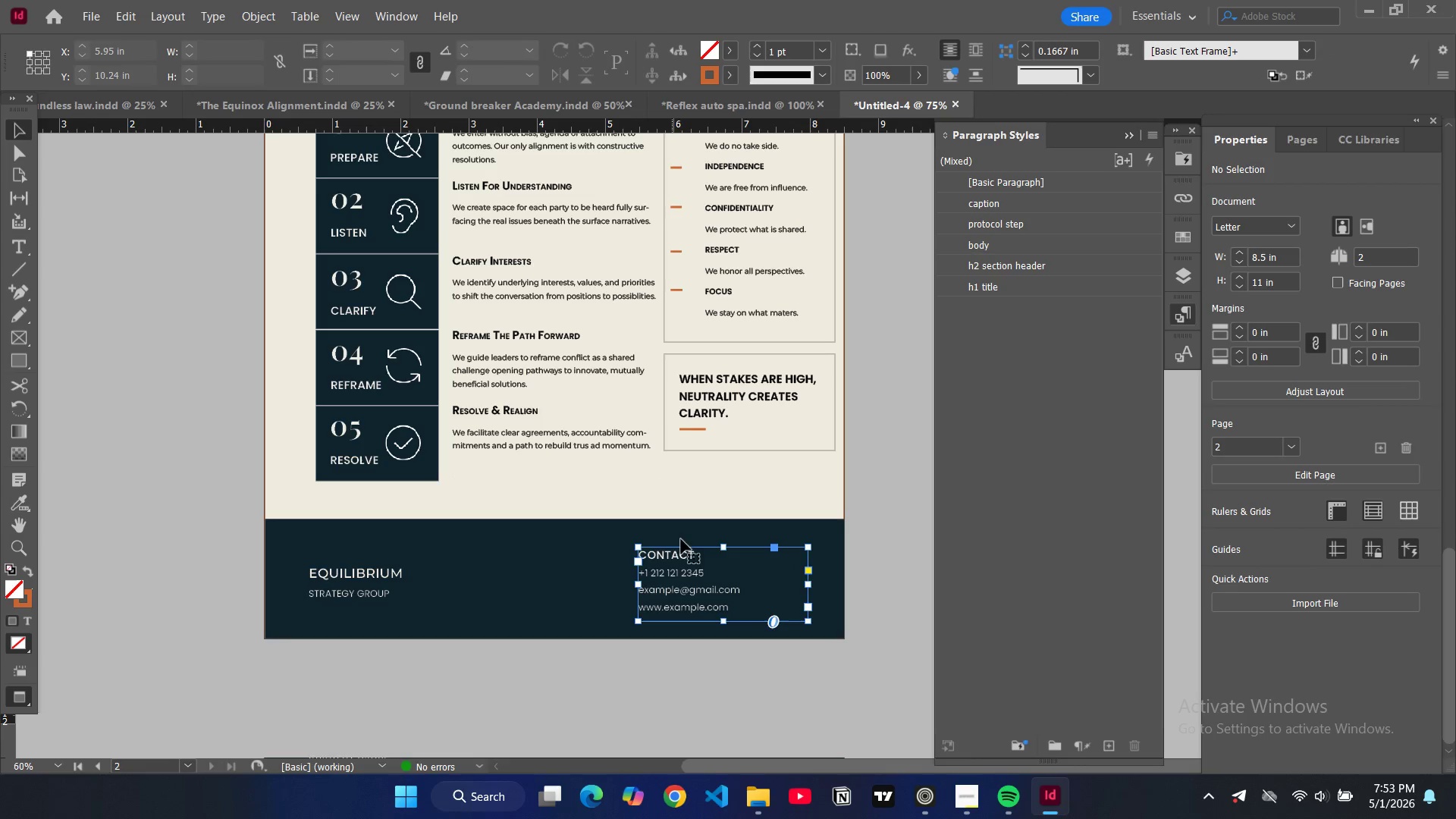 
scroll: coordinate [676, 499], scroll_direction: up, amount: 17.0
 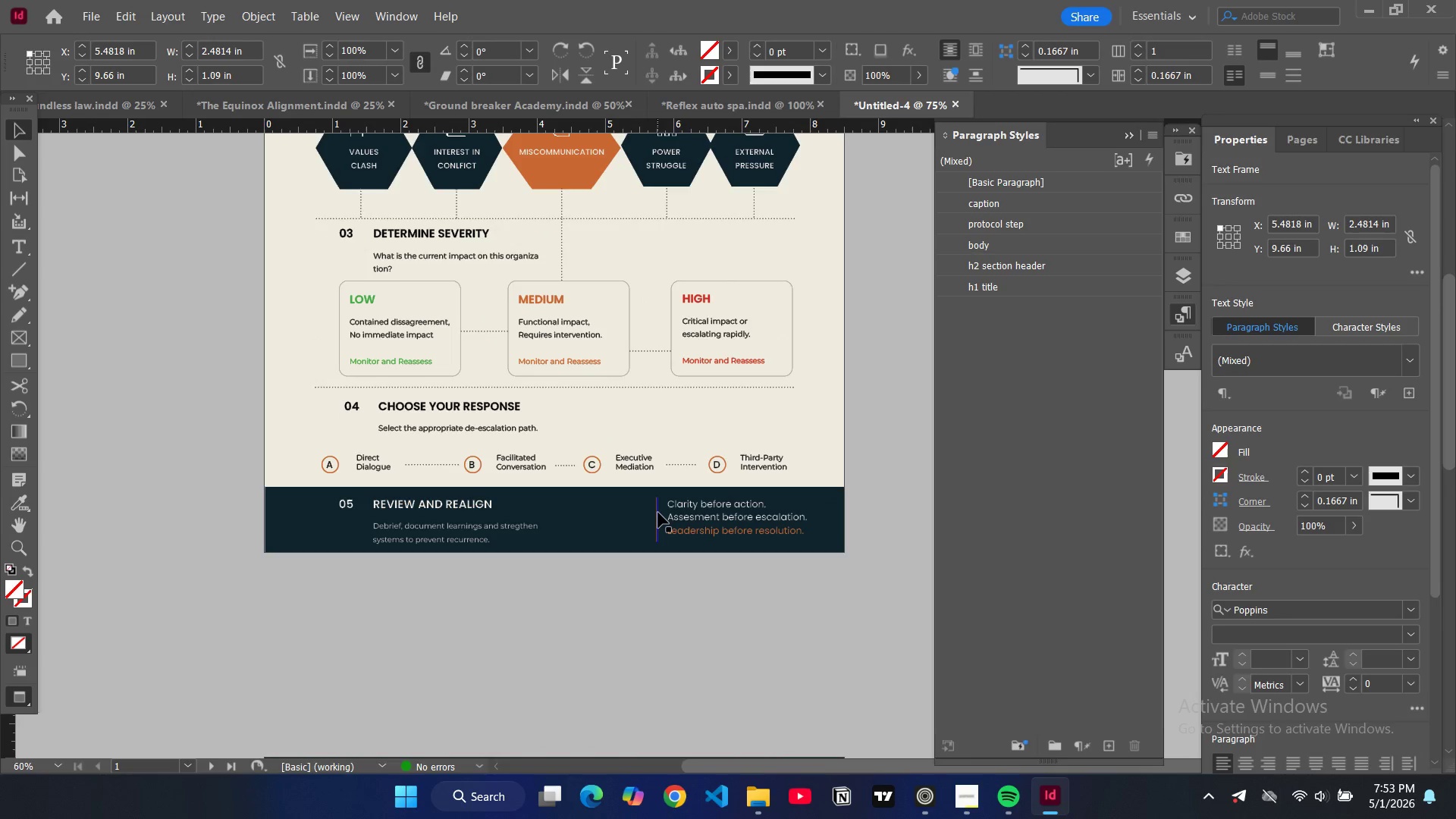 
left_click([658, 513])
 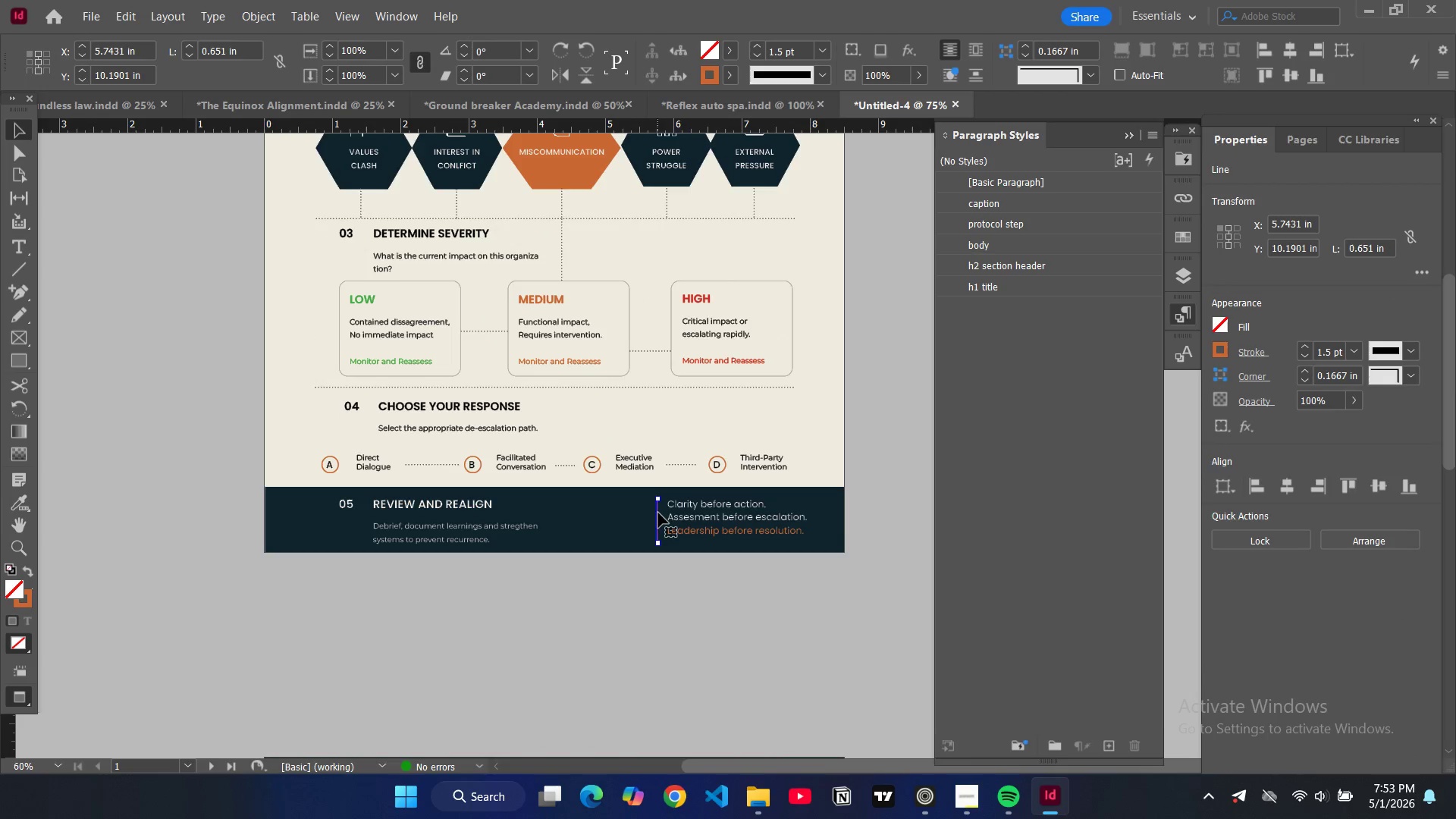 
key(Control+C)
 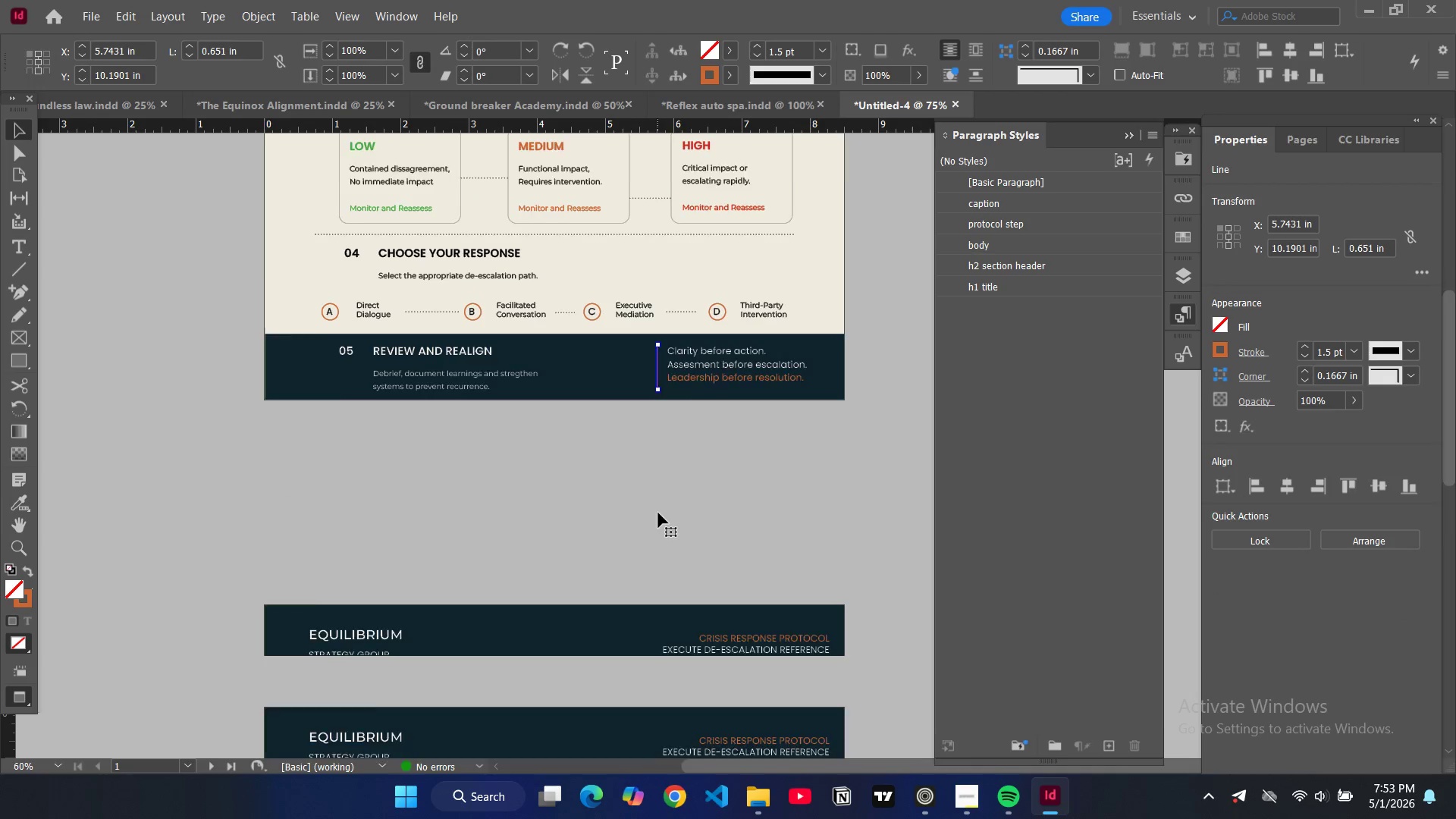 
left_click([604, 558])
 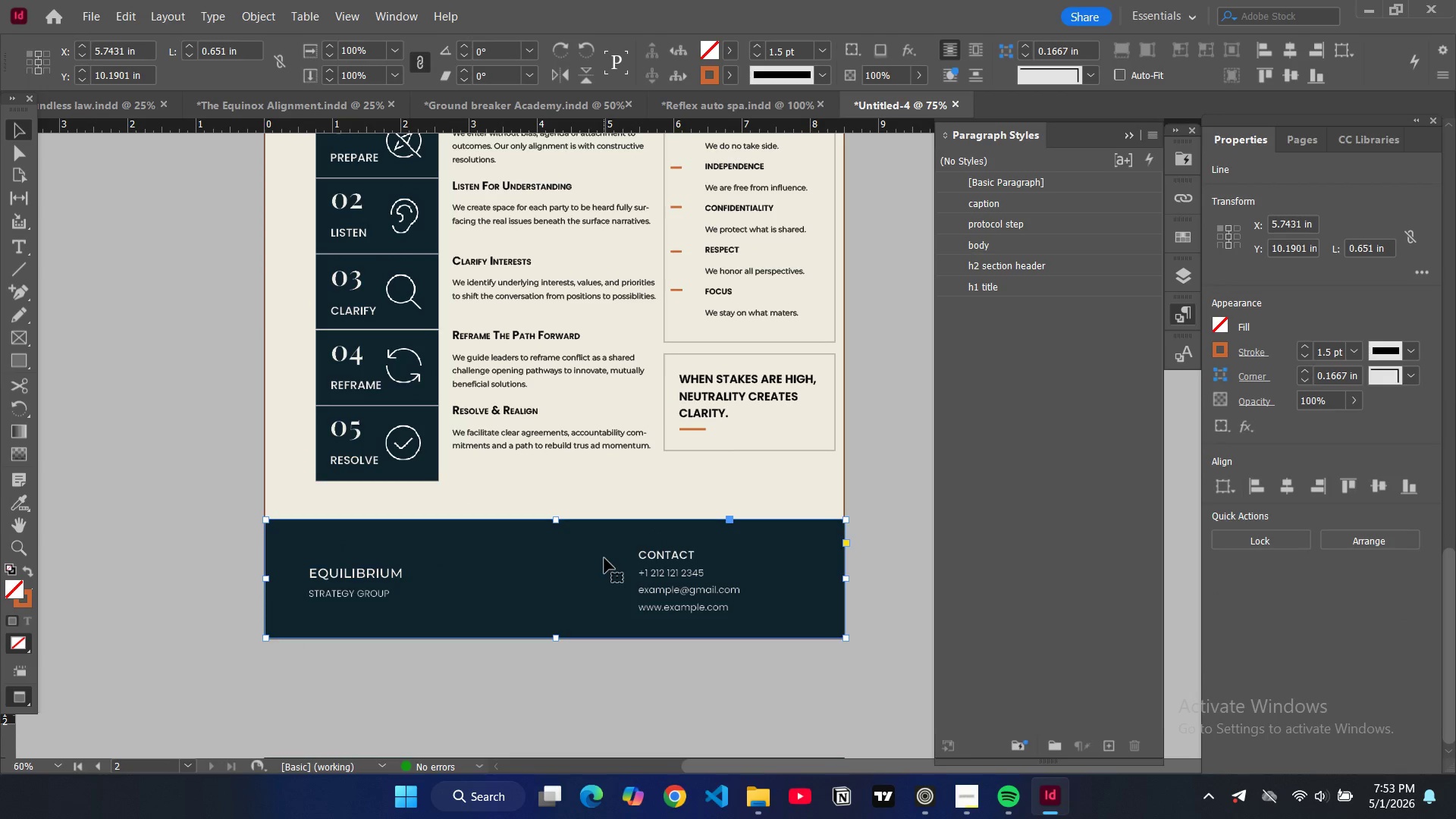 
scroll: coordinate [656, 532], scroll_direction: down, amount: 18.0
 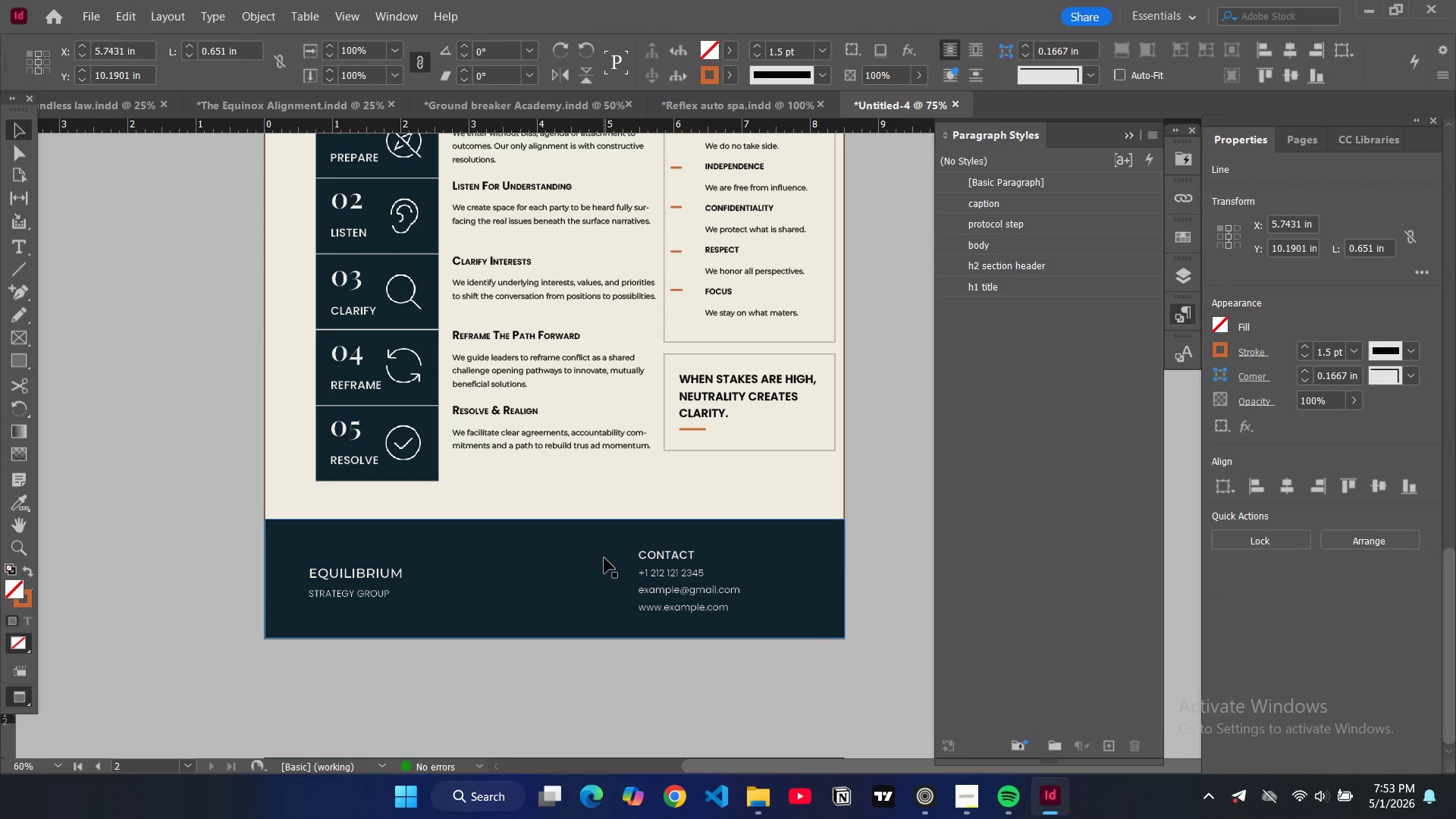 
key(Control+V)
 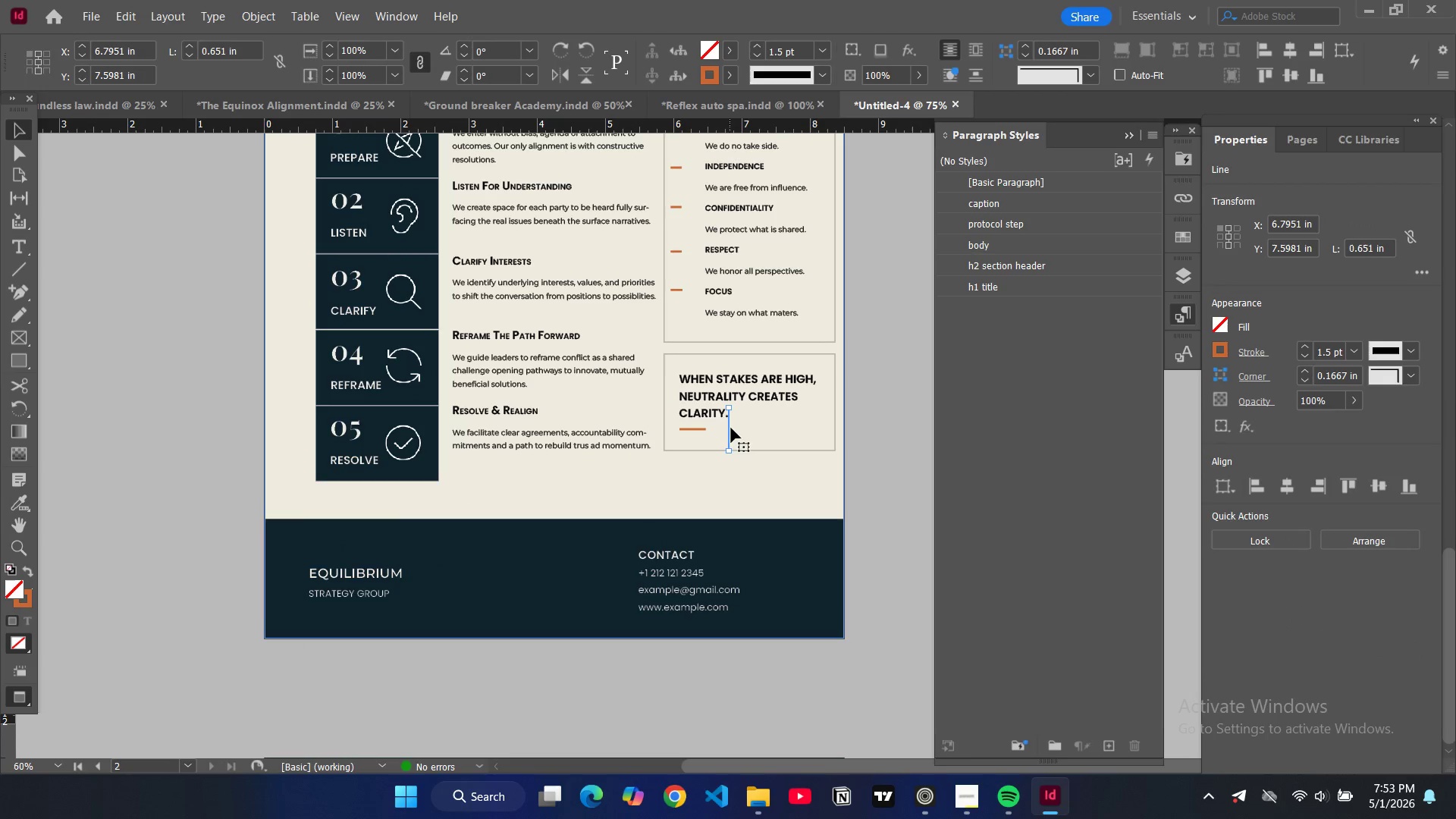 
left_click_drag(start_coordinate=[730, 430], to_coordinate=[595, 575])
 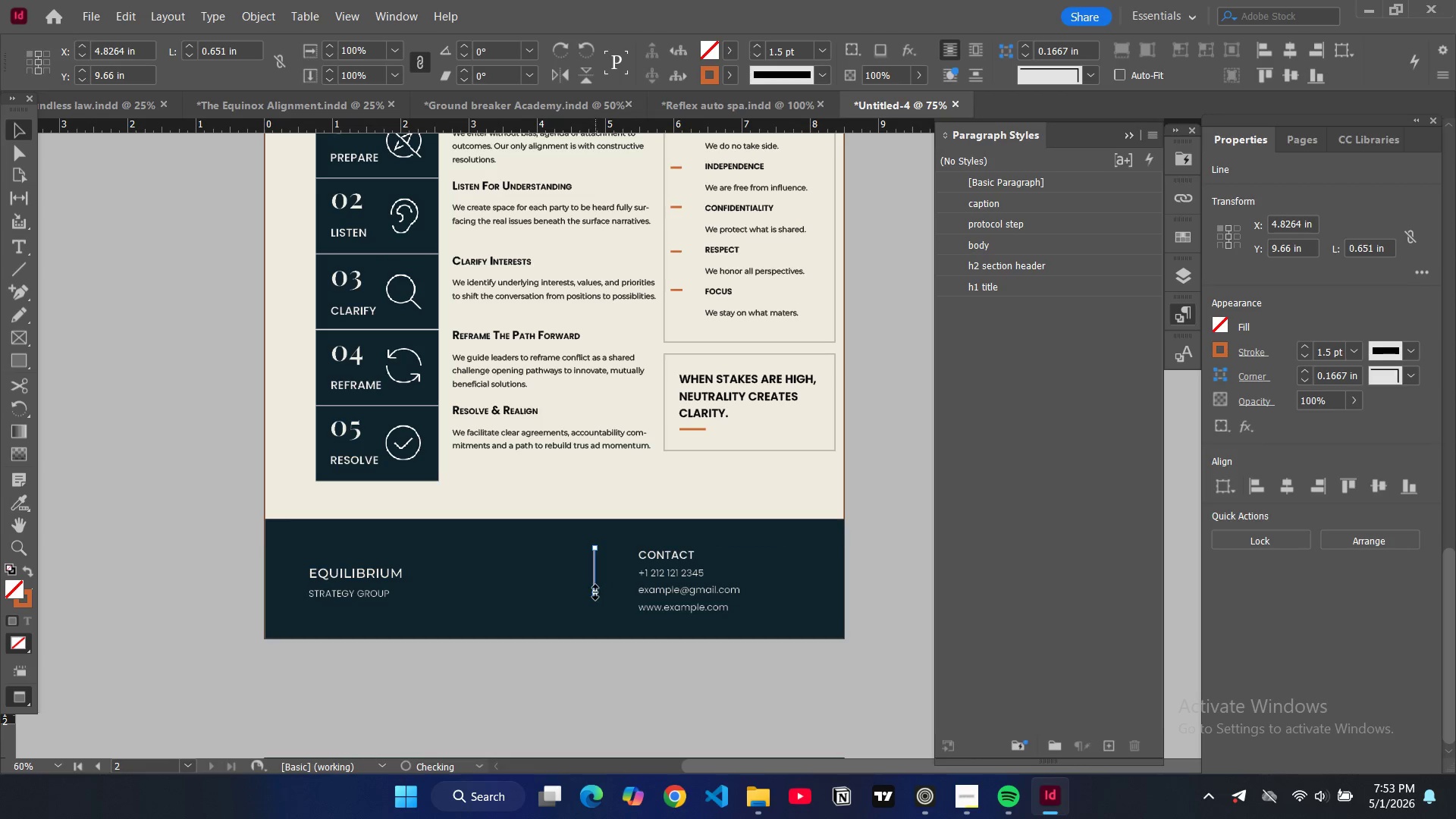 
left_click_drag(start_coordinate=[595, 592], to_coordinate=[597, 620])
 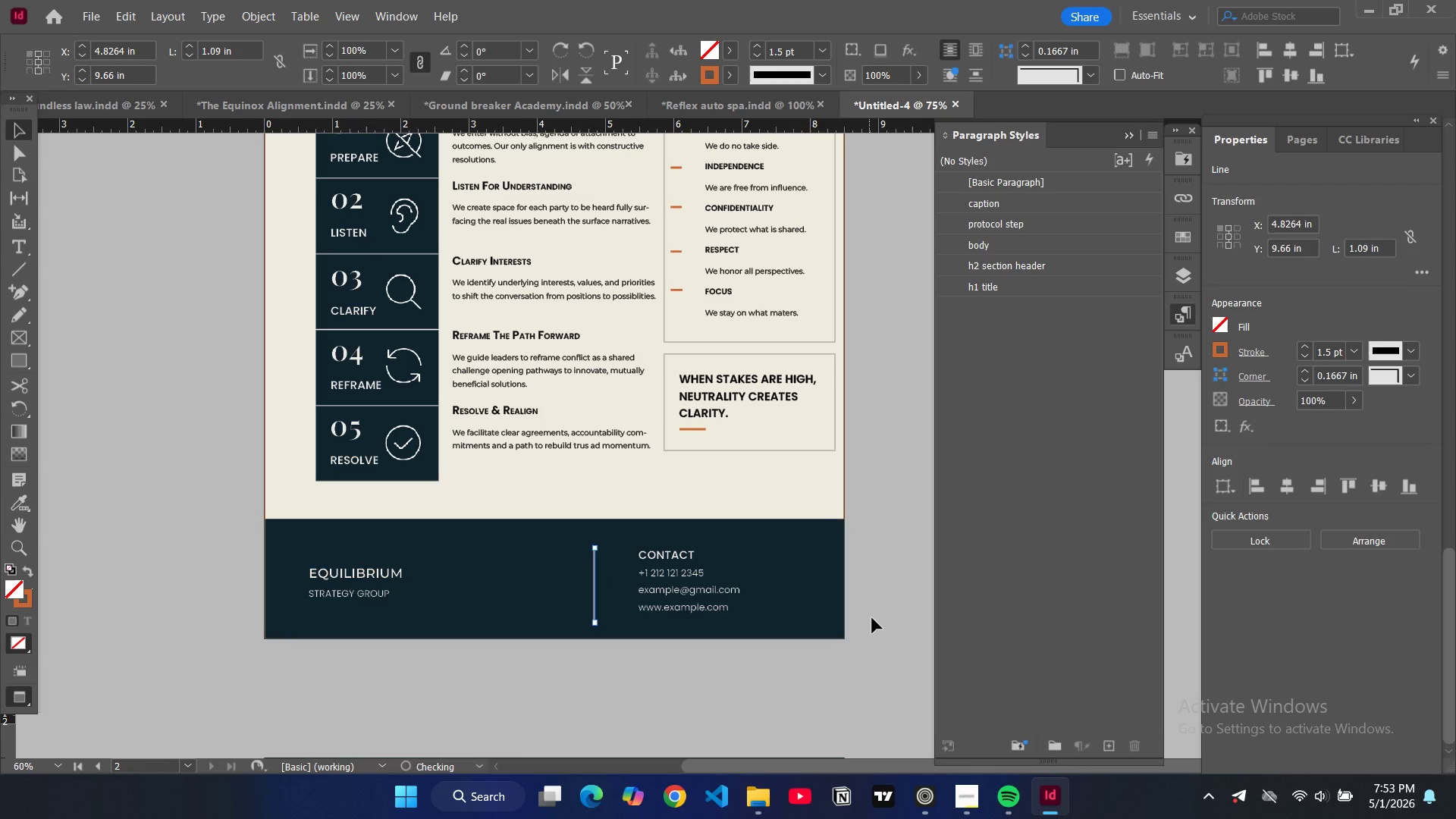 
left_click([872, 618])
 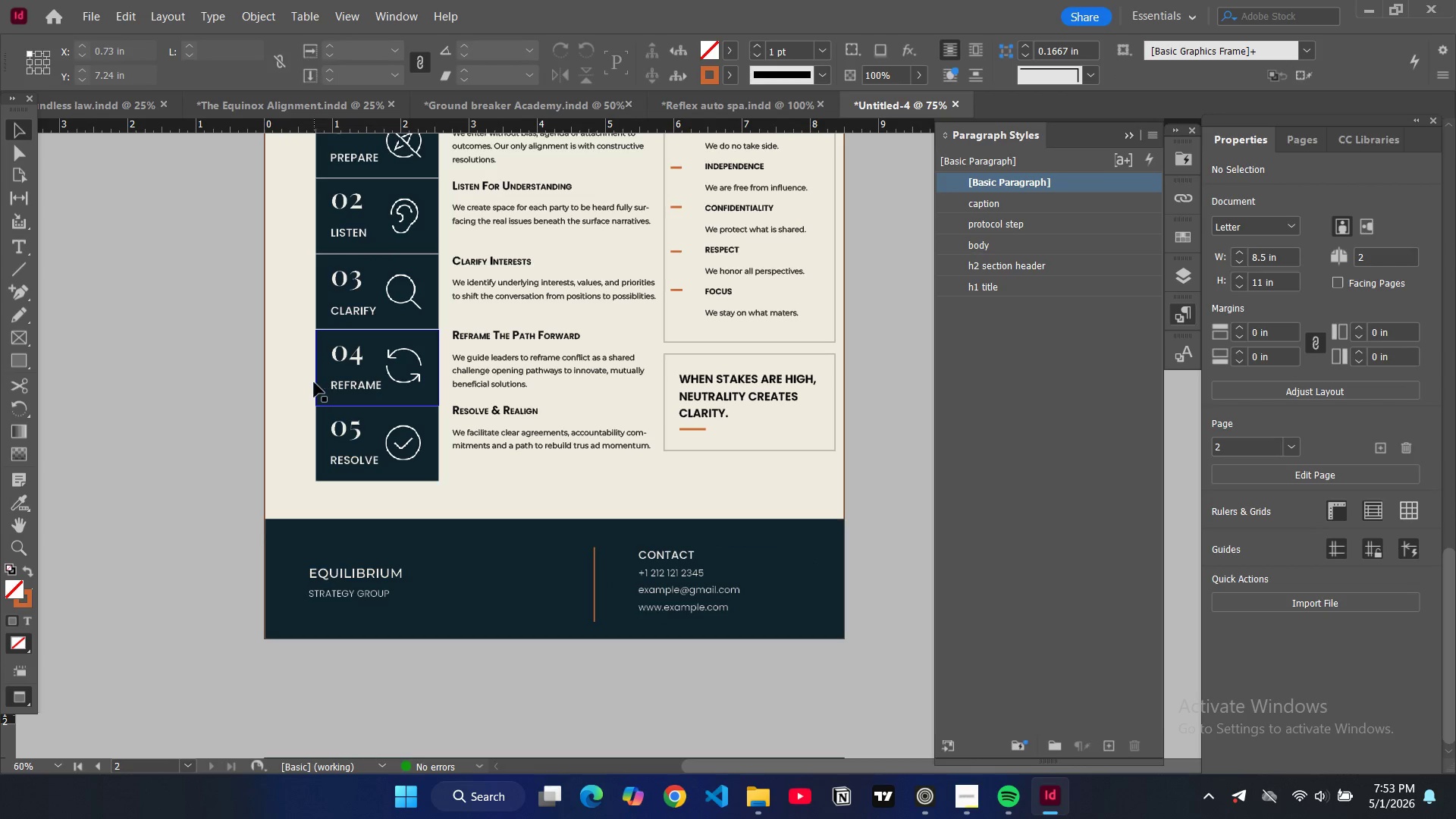 
left_click([707, 590])
 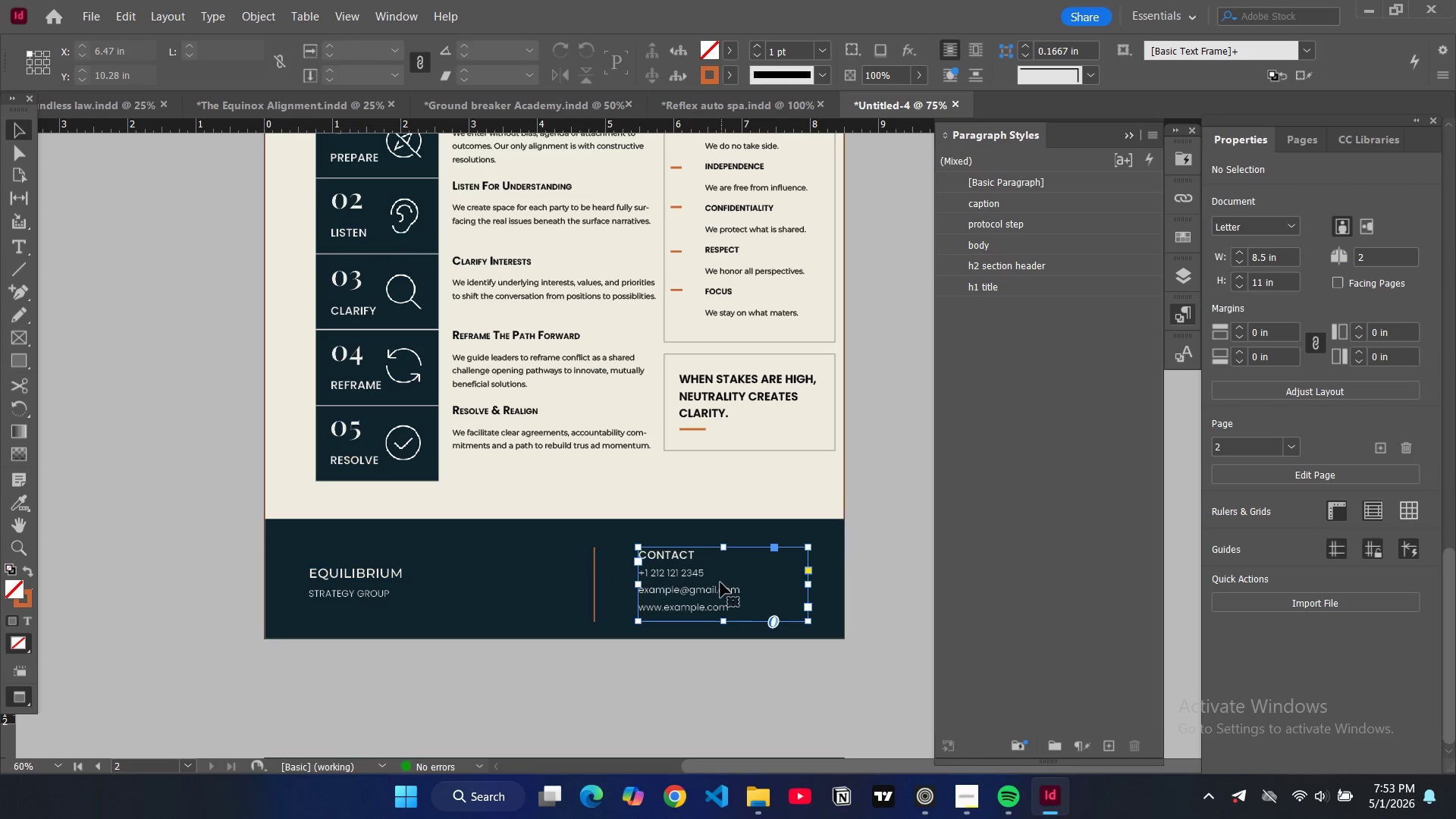 
left_click_drag(start_coordinate=[721, 582], to_coordinate=[698, 584])
 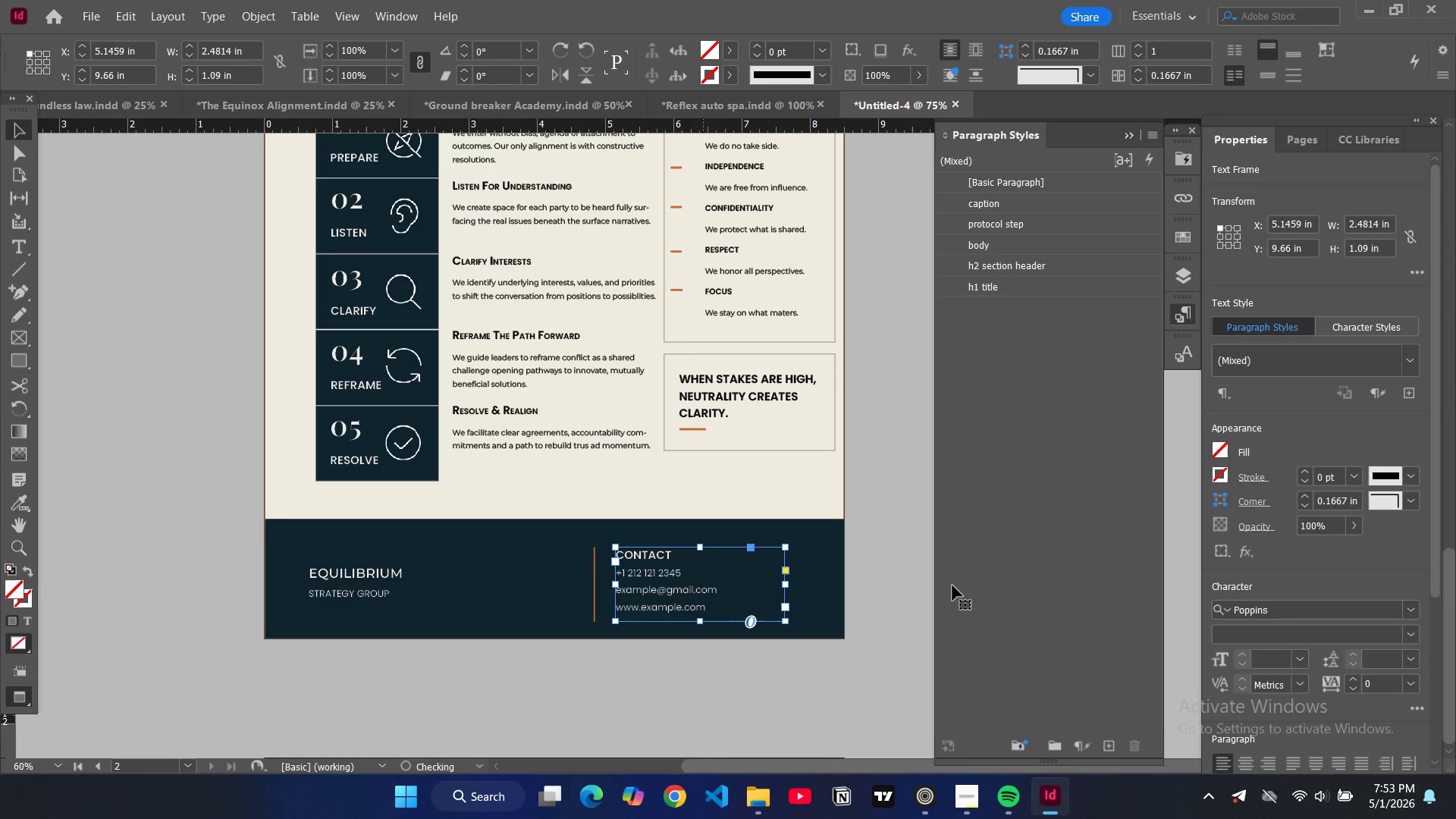 
left_click([952, 585])
 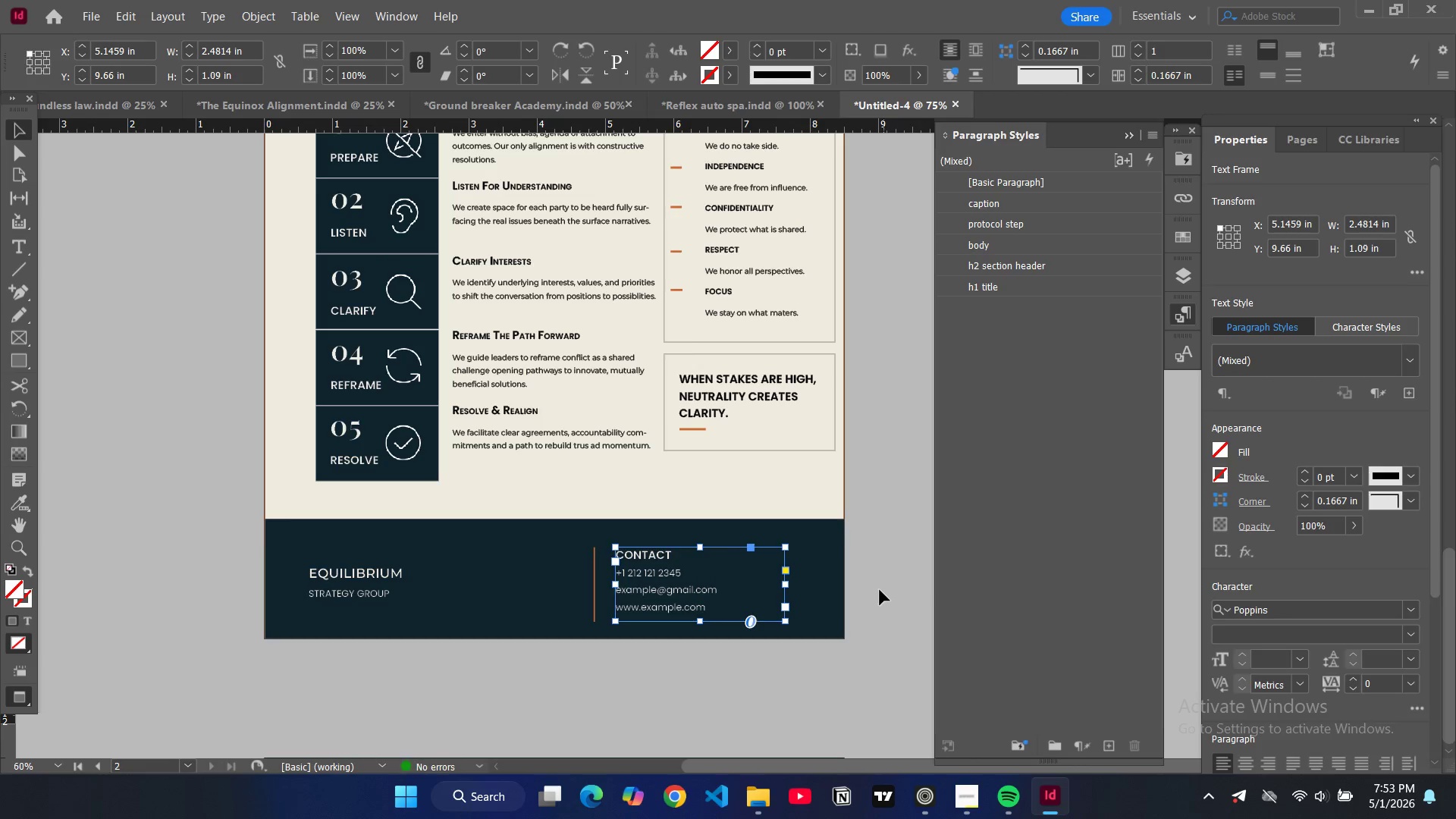 
left_click([880, 590])
 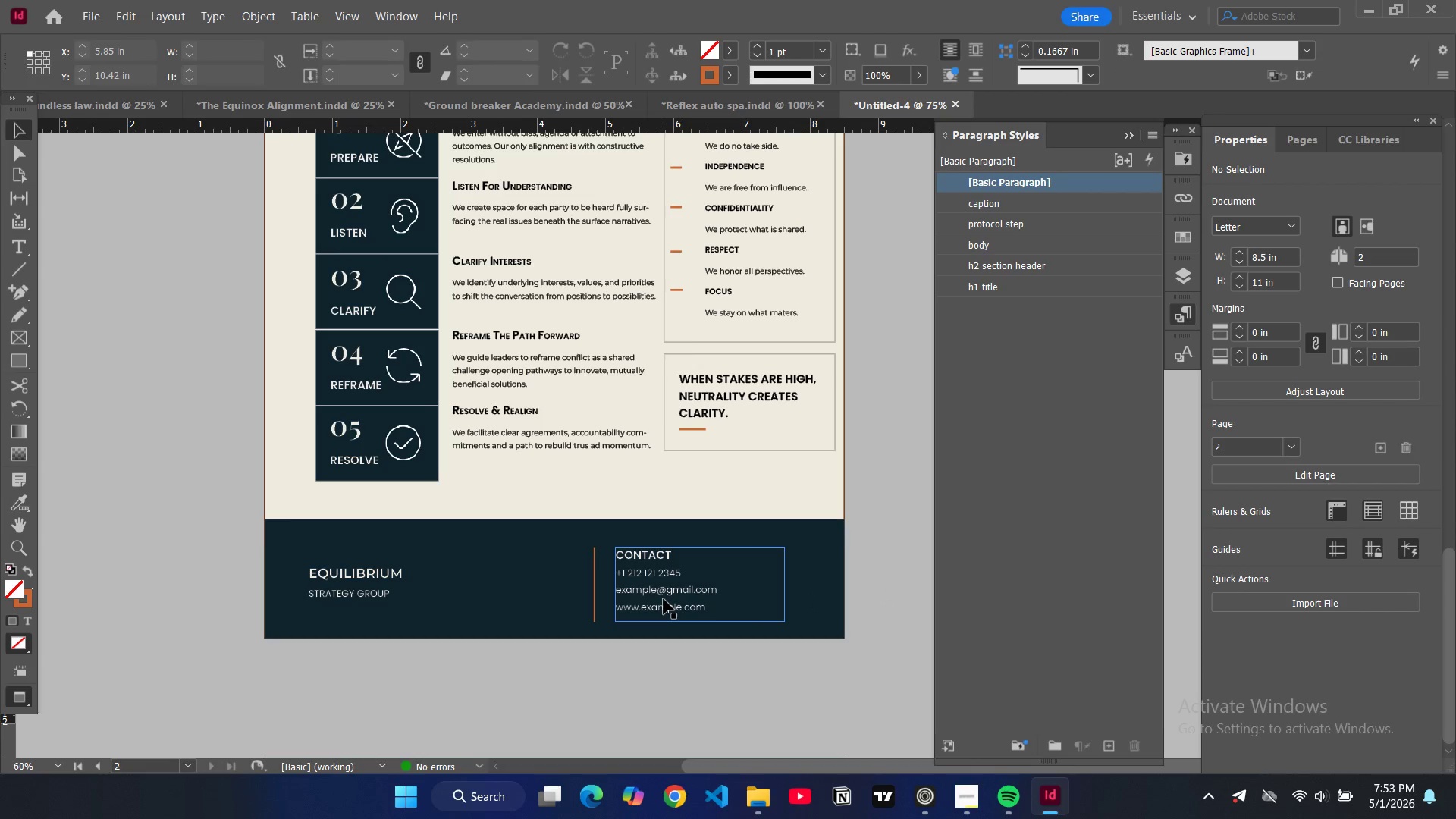 
left_click([664, 599])
 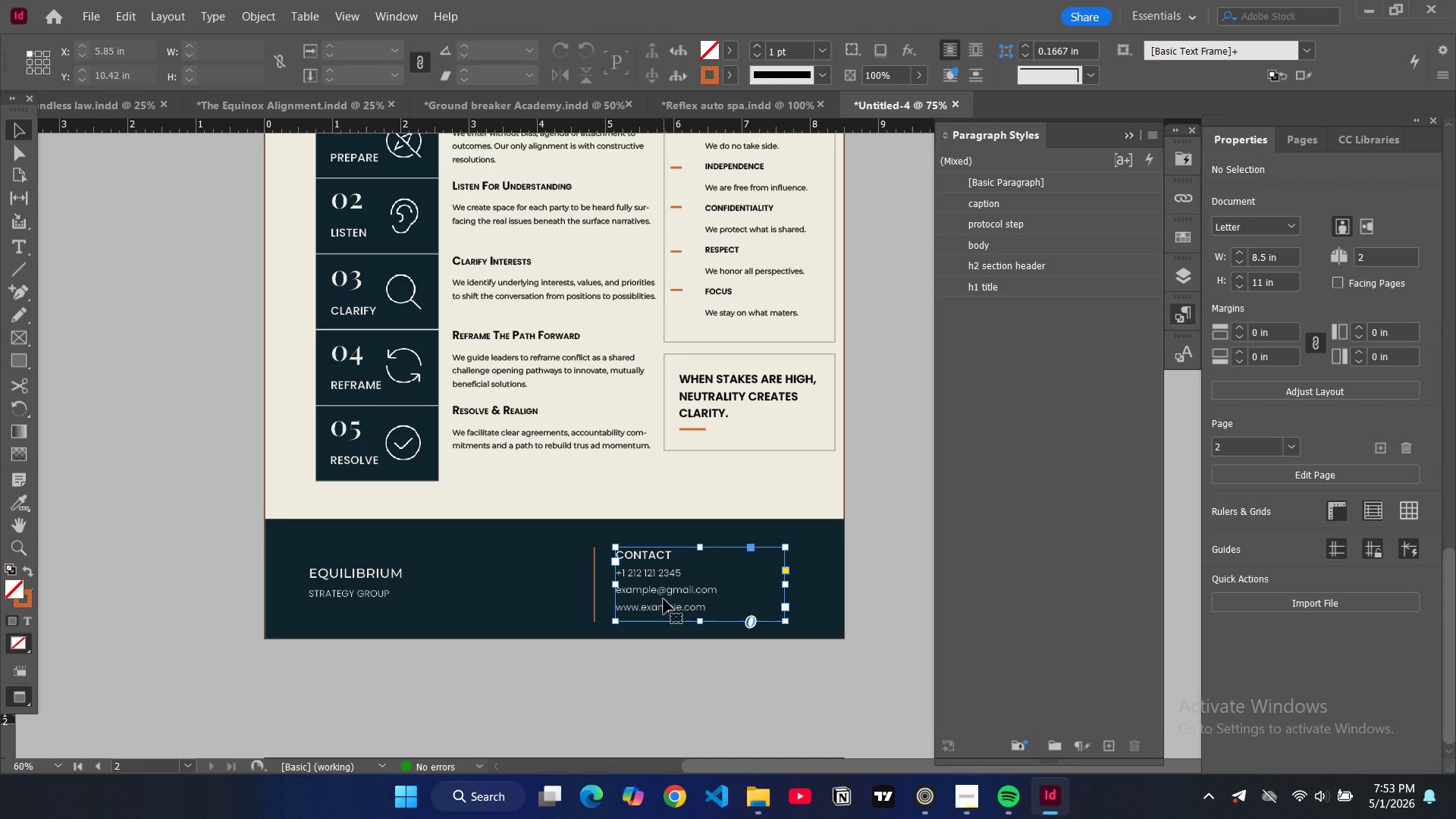 
key(Control+C)
 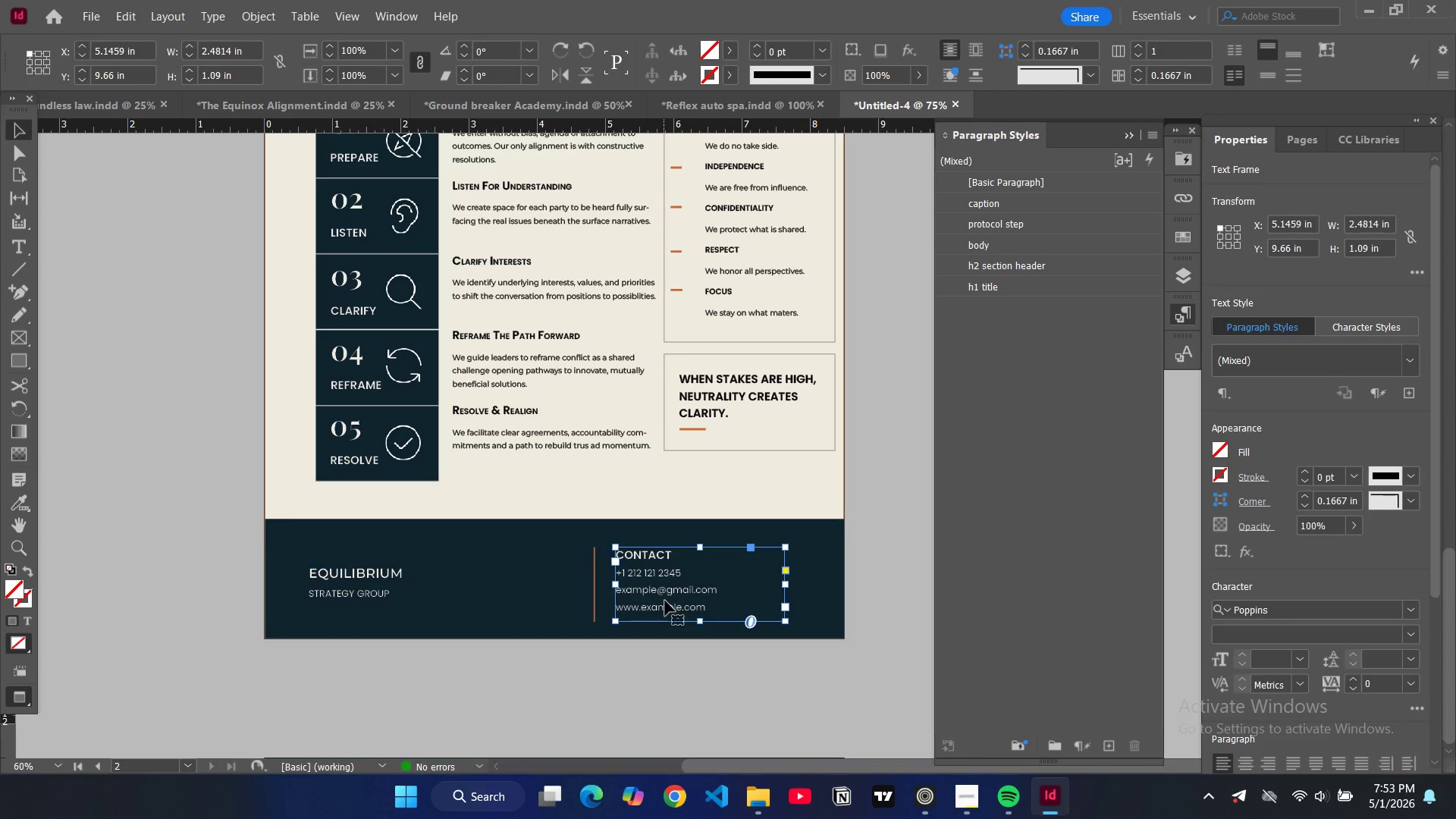 
key(Control+V)
 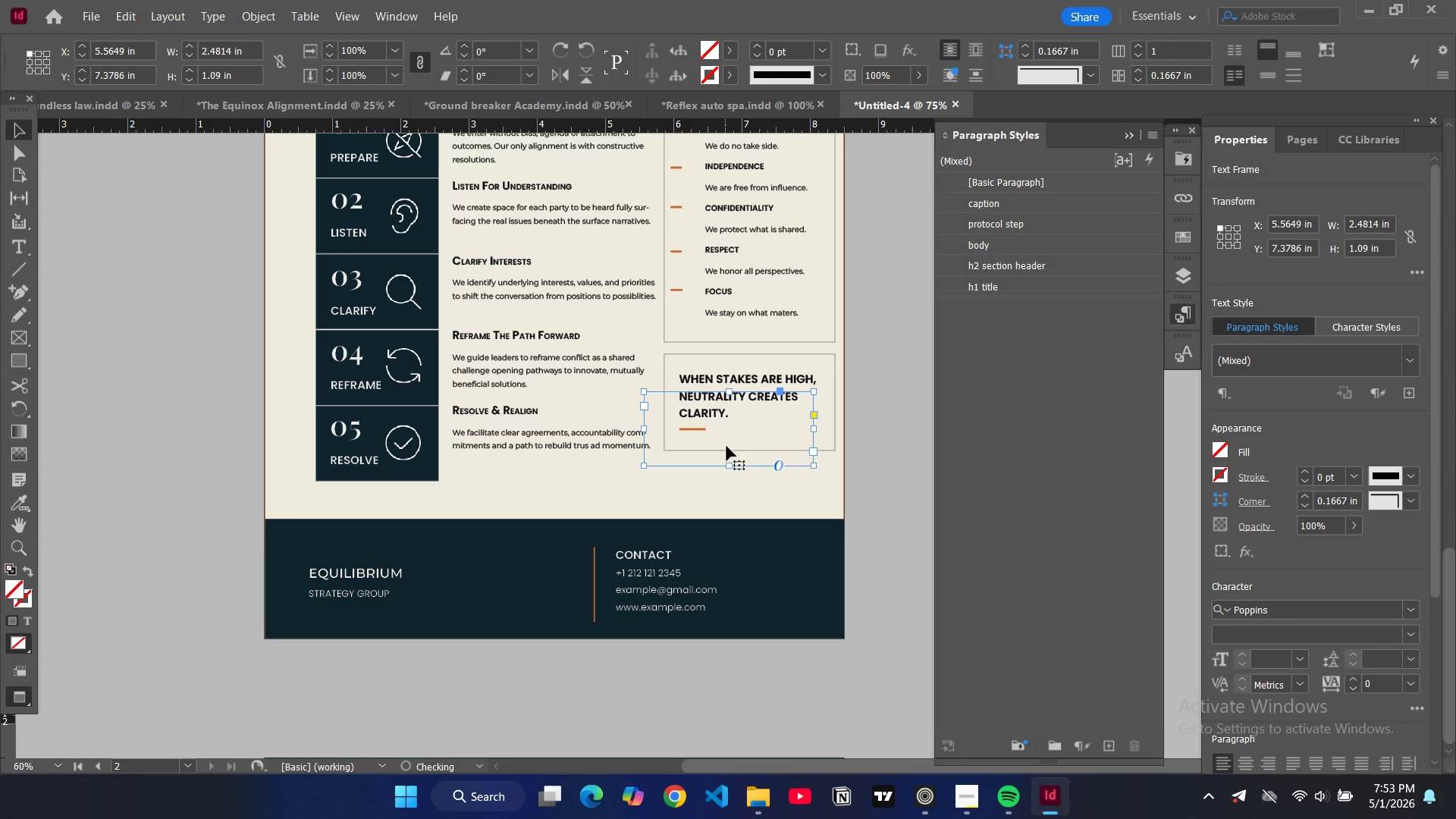 
left_click_drag(start_coordinate=[726, 441], to_coordinate=[497, 598])
 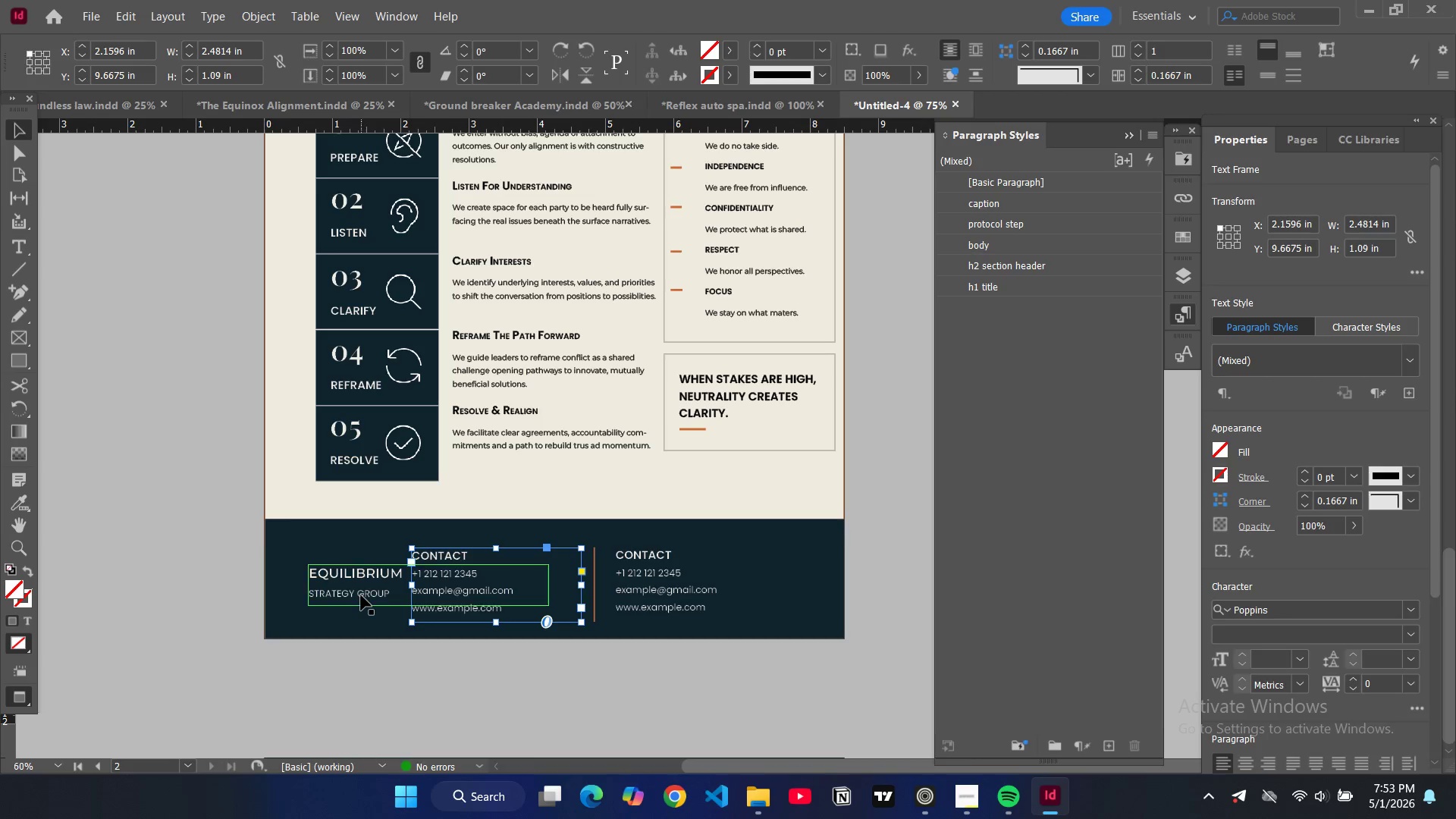 
left_click([361, 595])
 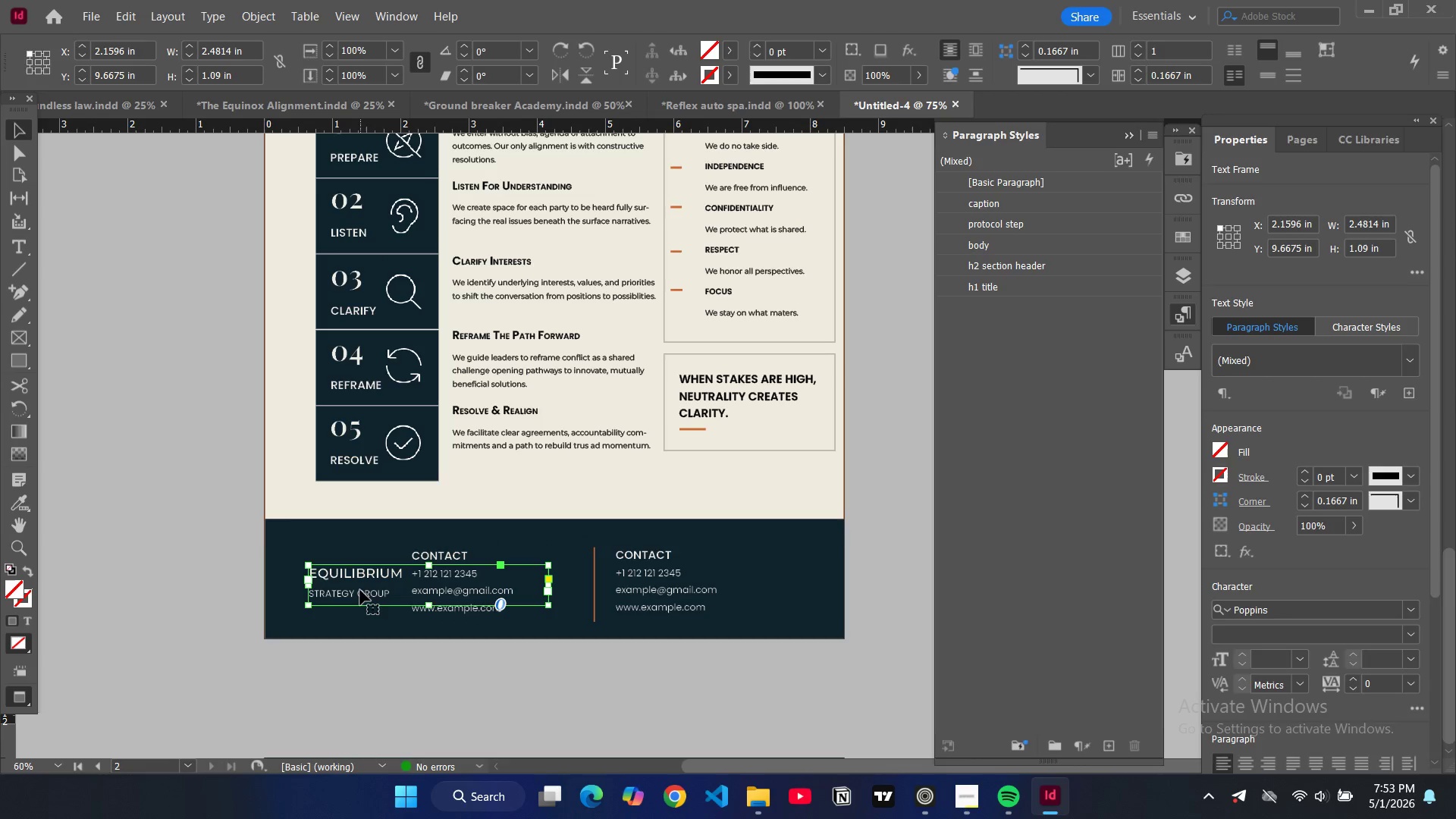 
left_click_drag(start_coordinate=[360, 590], to_coordinate=[339, 590])
 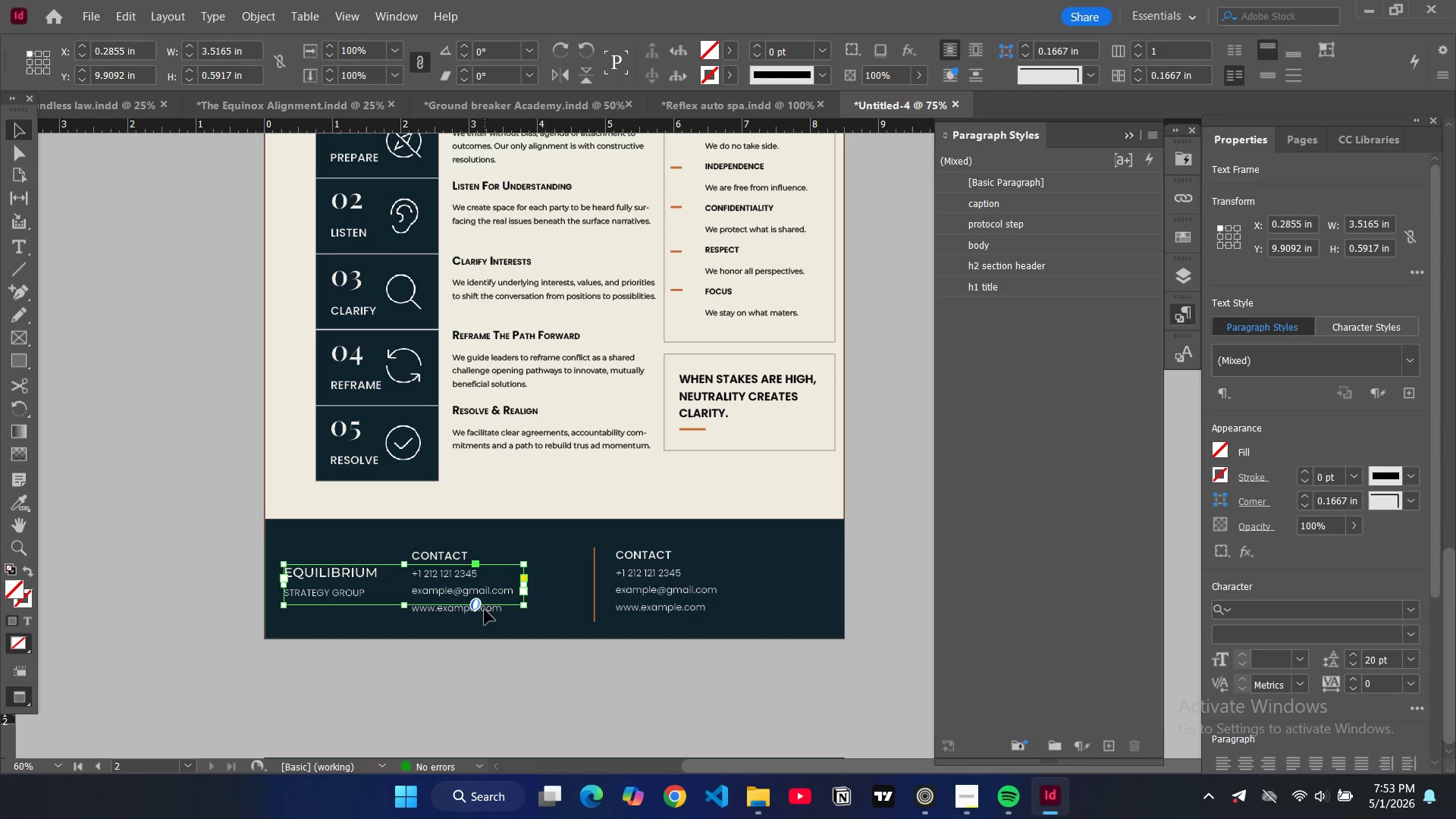 
left_click([485, 610])
 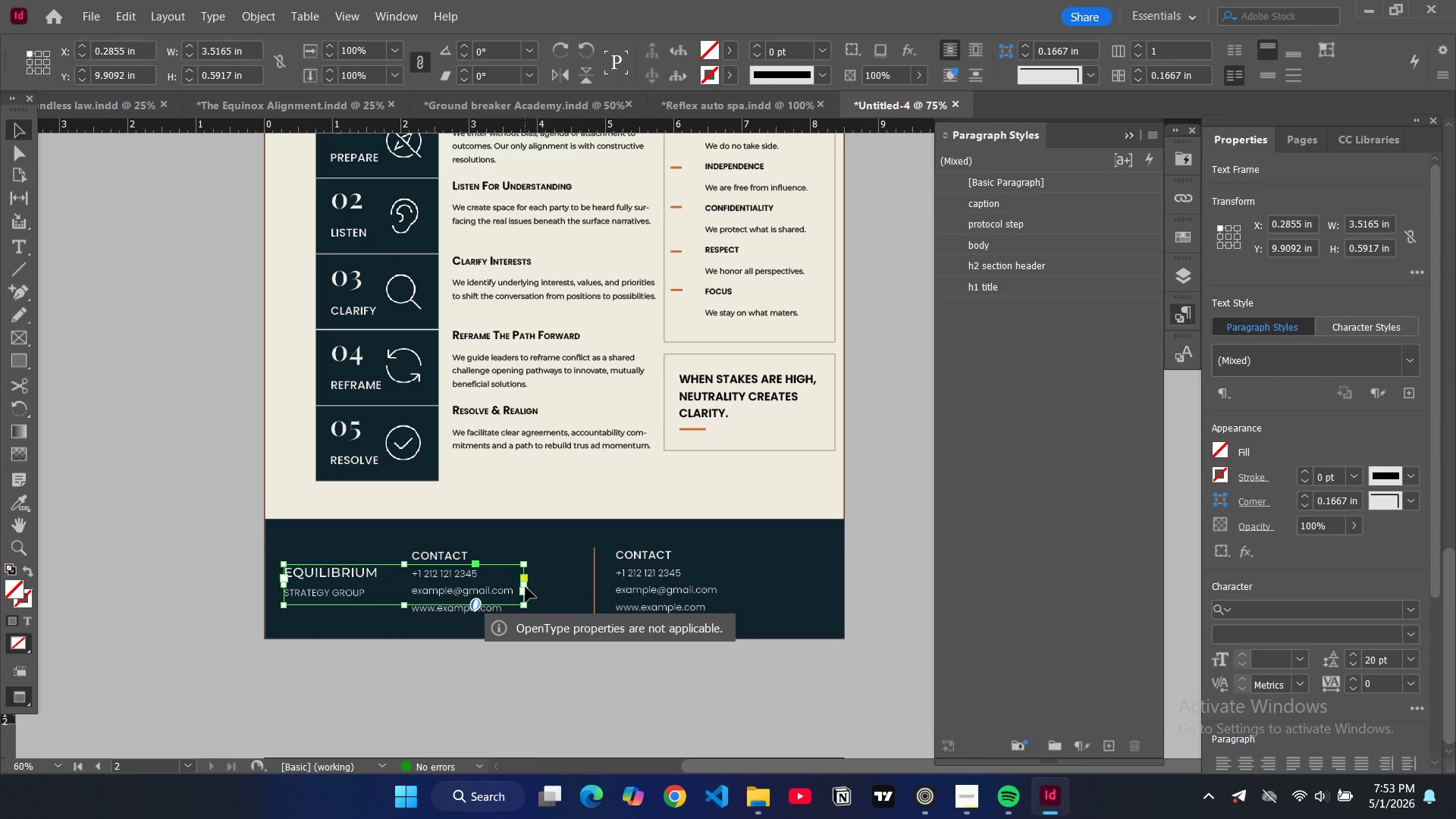 
left_click_drag(start_coordinate=[525, 585], to_coordinate=[389, 584])
 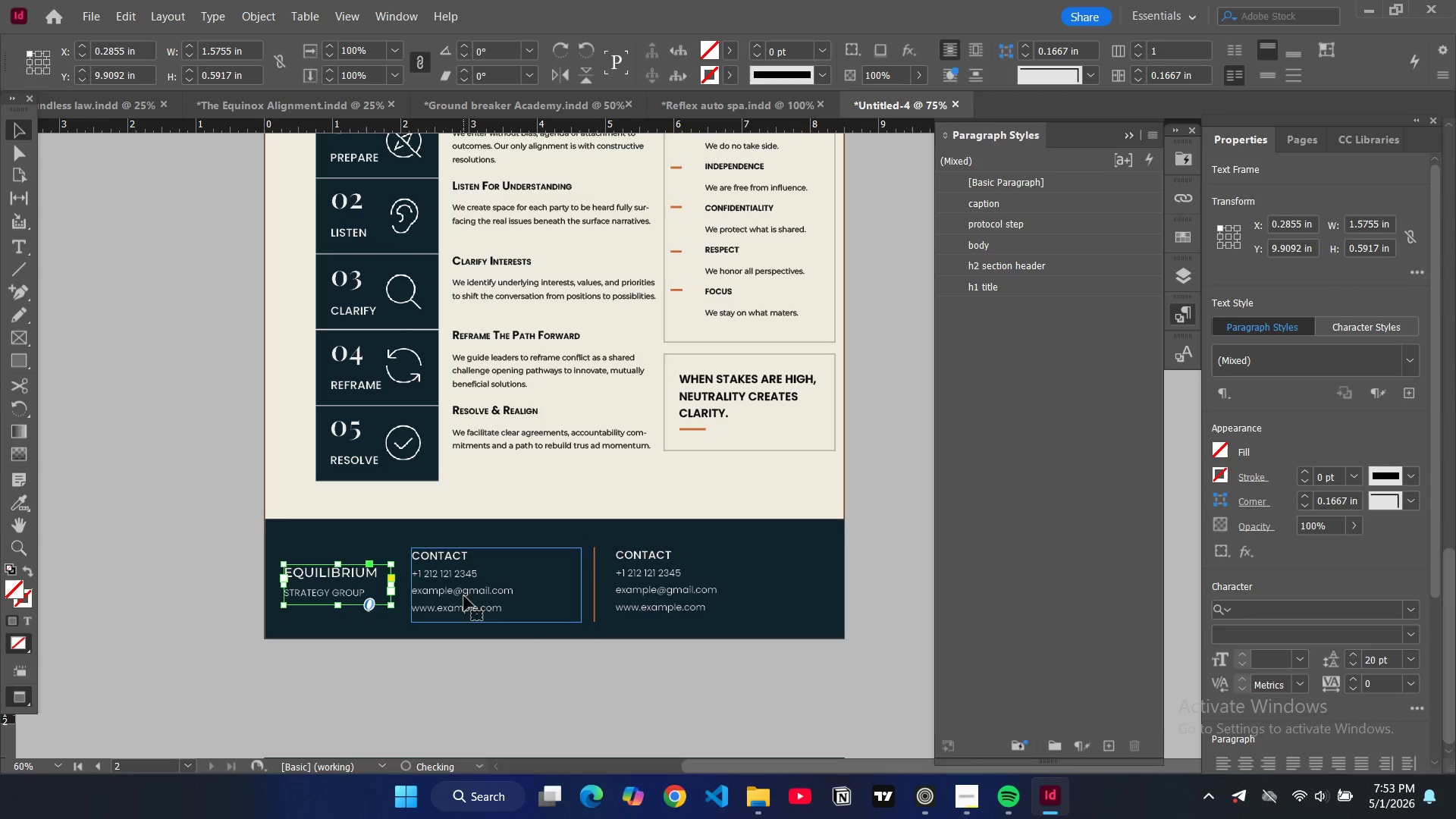 
double_click([464, 596])
 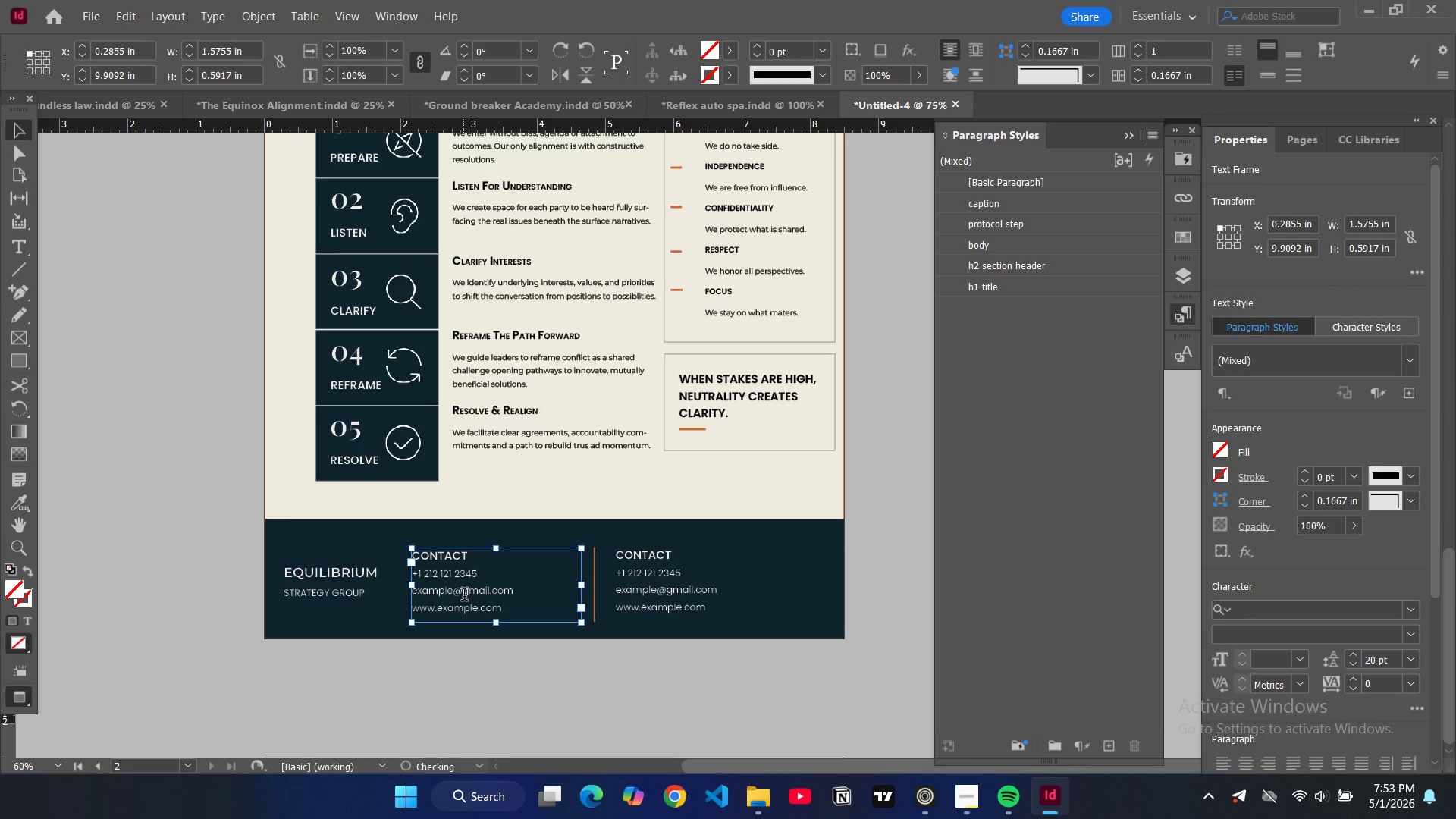 
key(Control+A)
 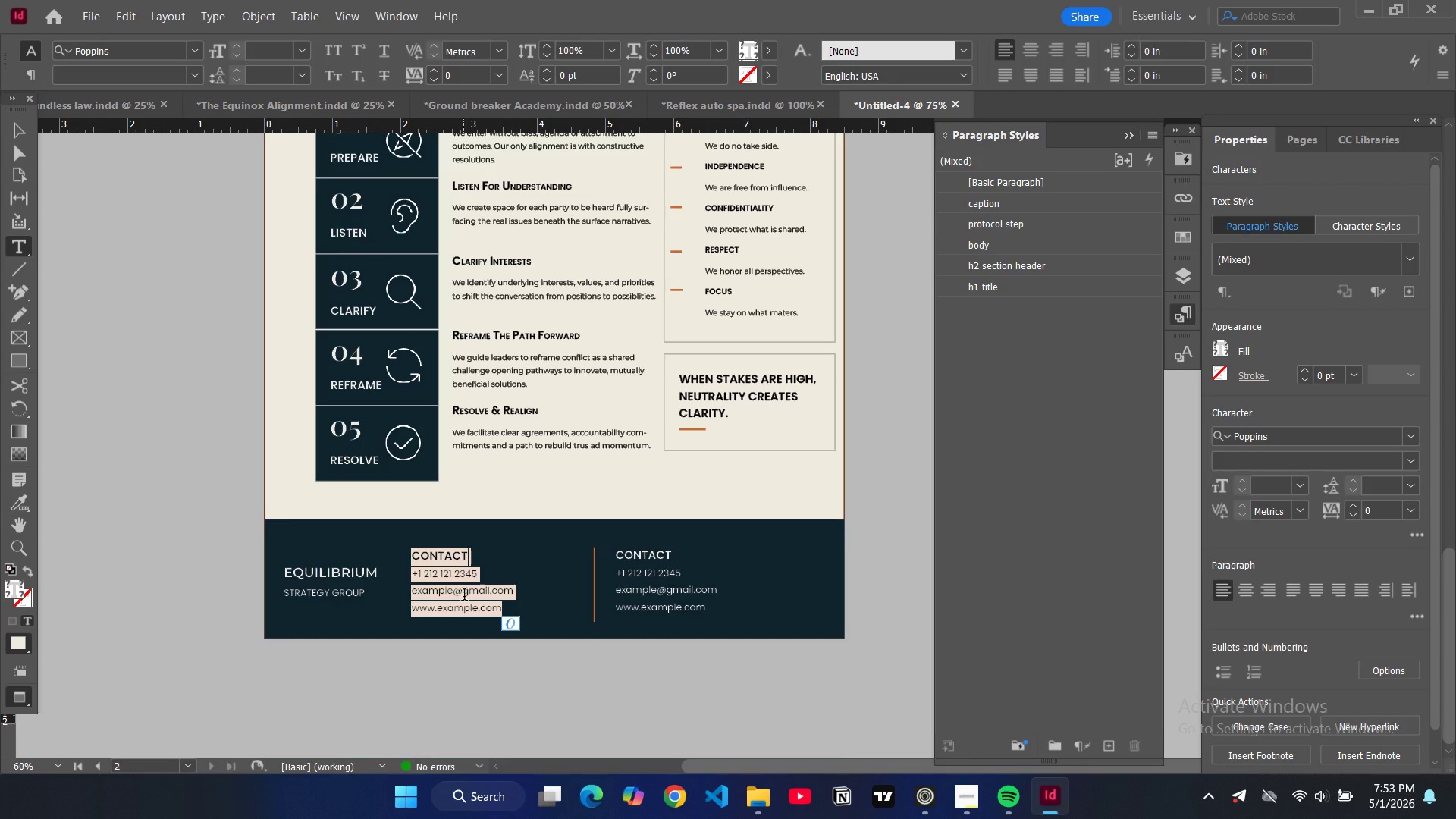 
type(A boutique consultancy specializing in be)
key(Backspace)
type(oardroom conflict resolution and executive mediation.)
 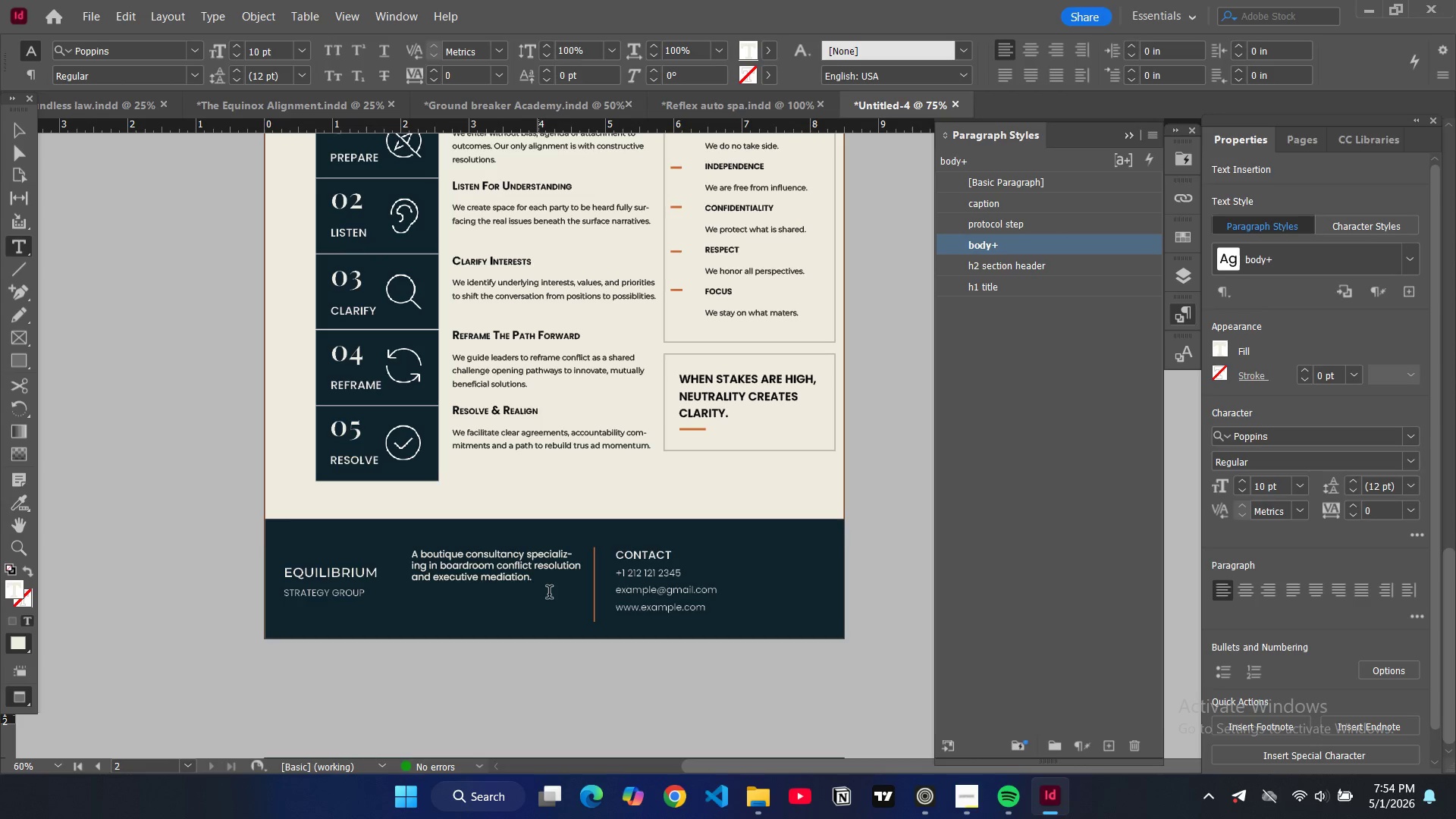 
left_click_drag(start_coordinate=[544, 585], to_coordinate=[411, 557])
 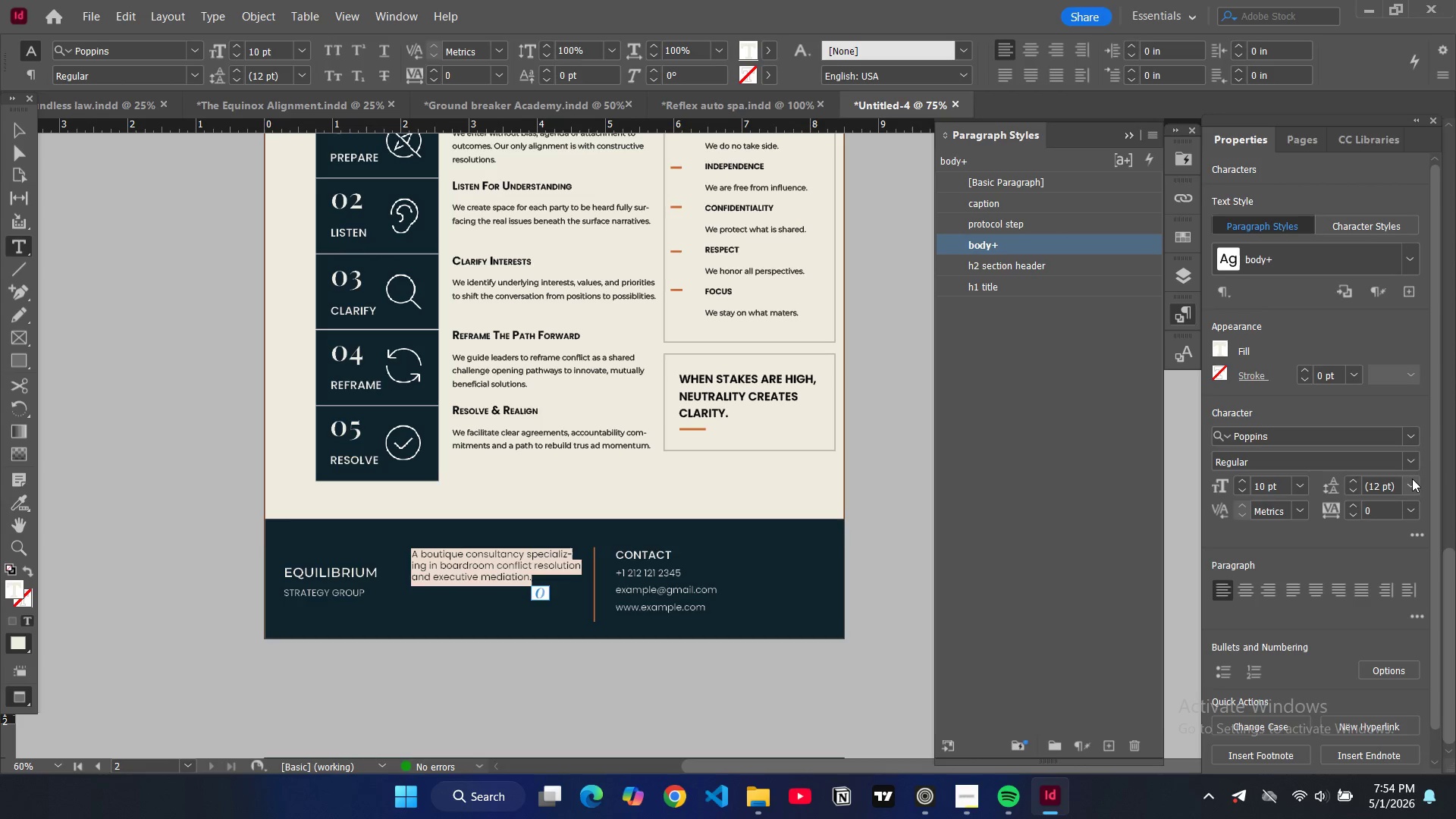 
left_click([1410, 482])
 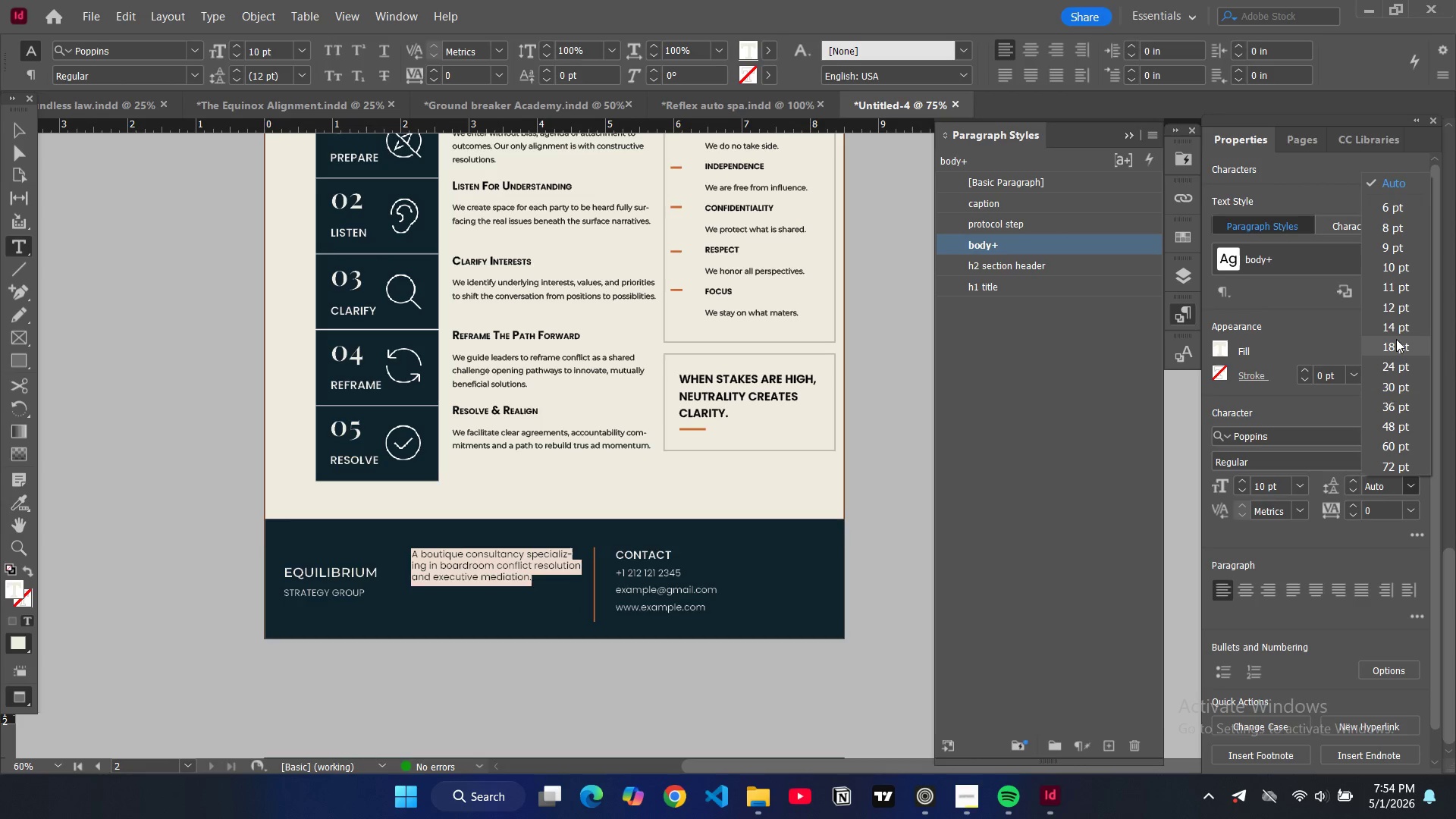 
left_click([1399, 350])
 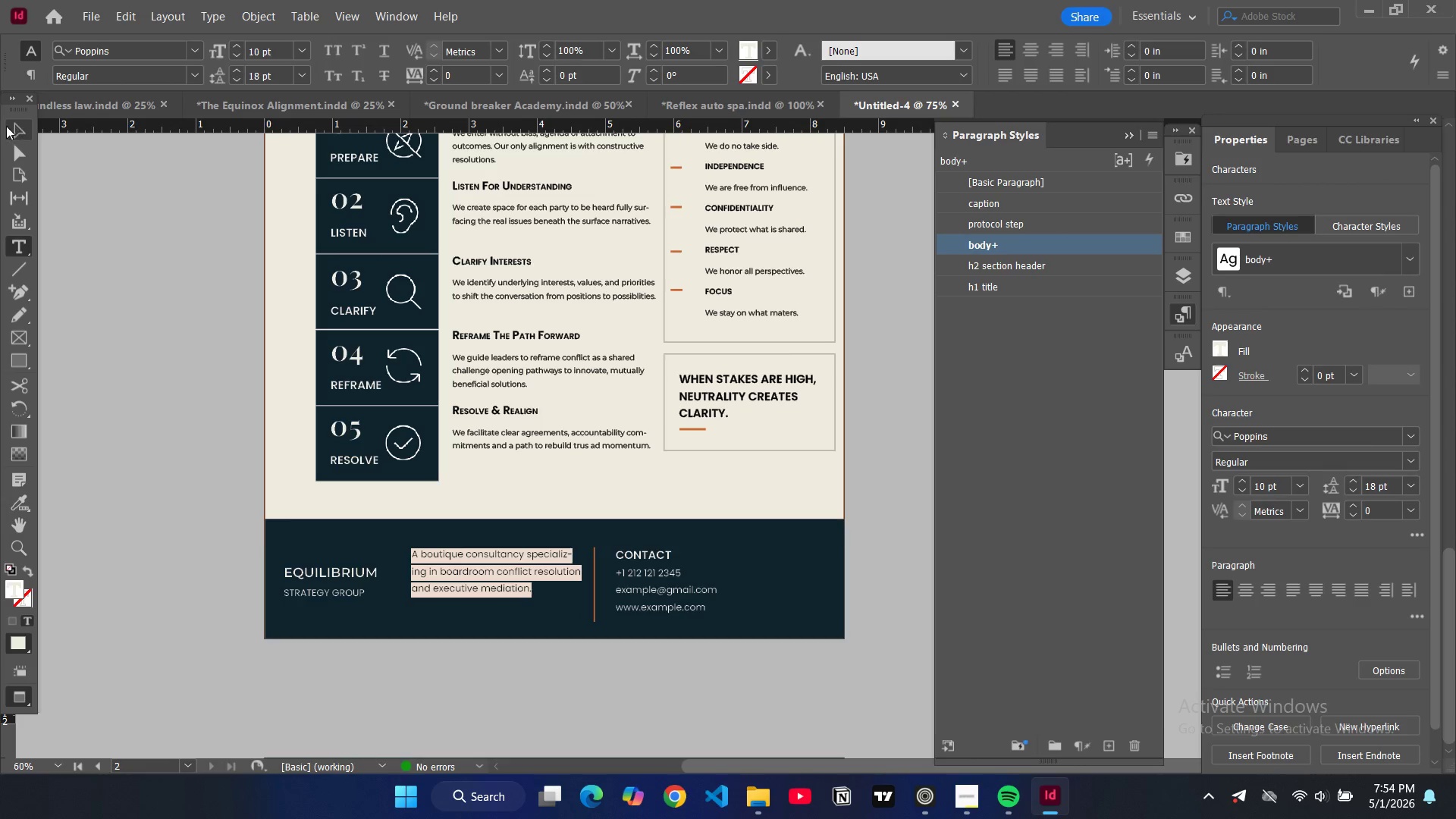 
double_click([11, 128])
 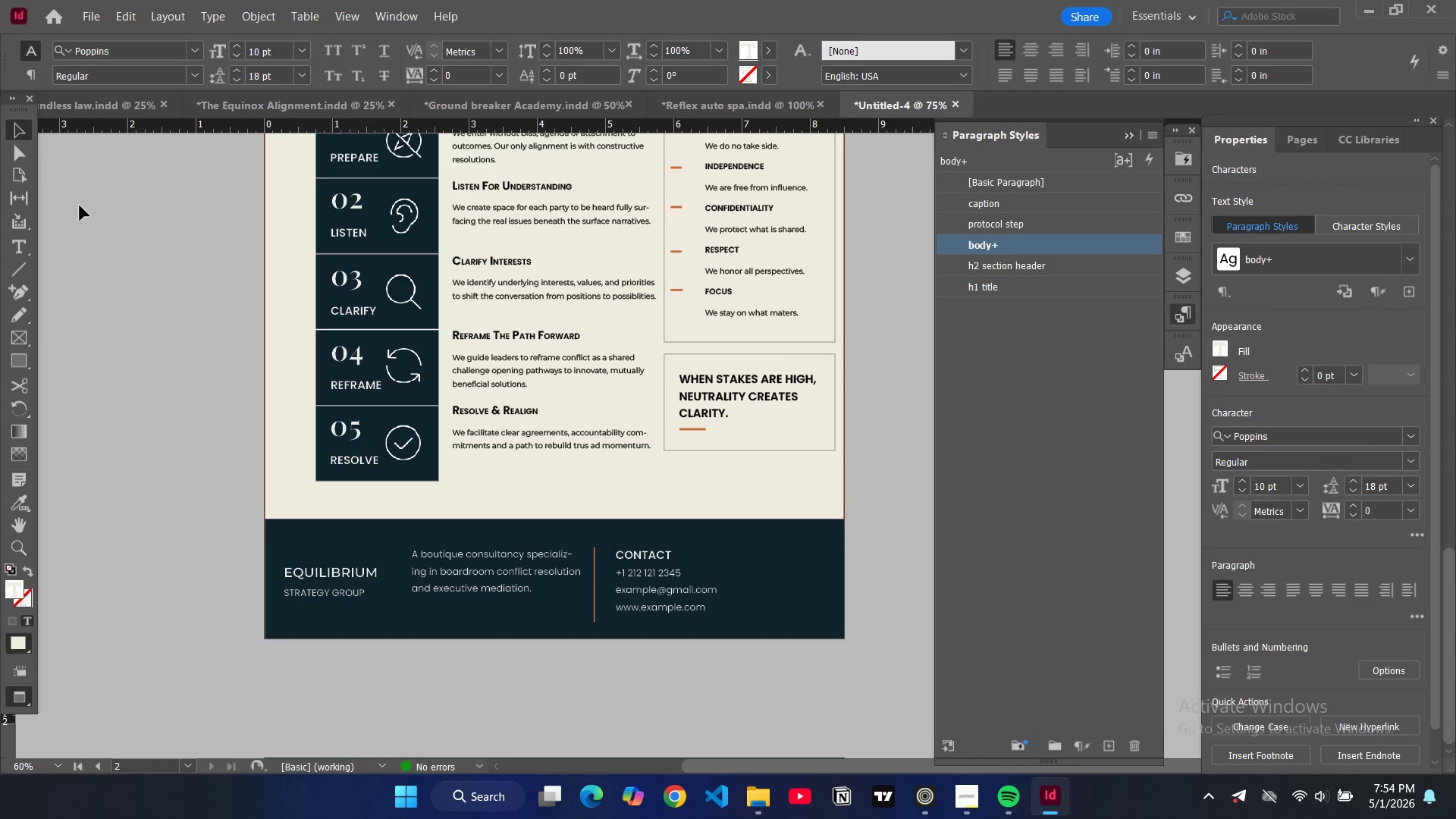 
triple_click([80, 206])
 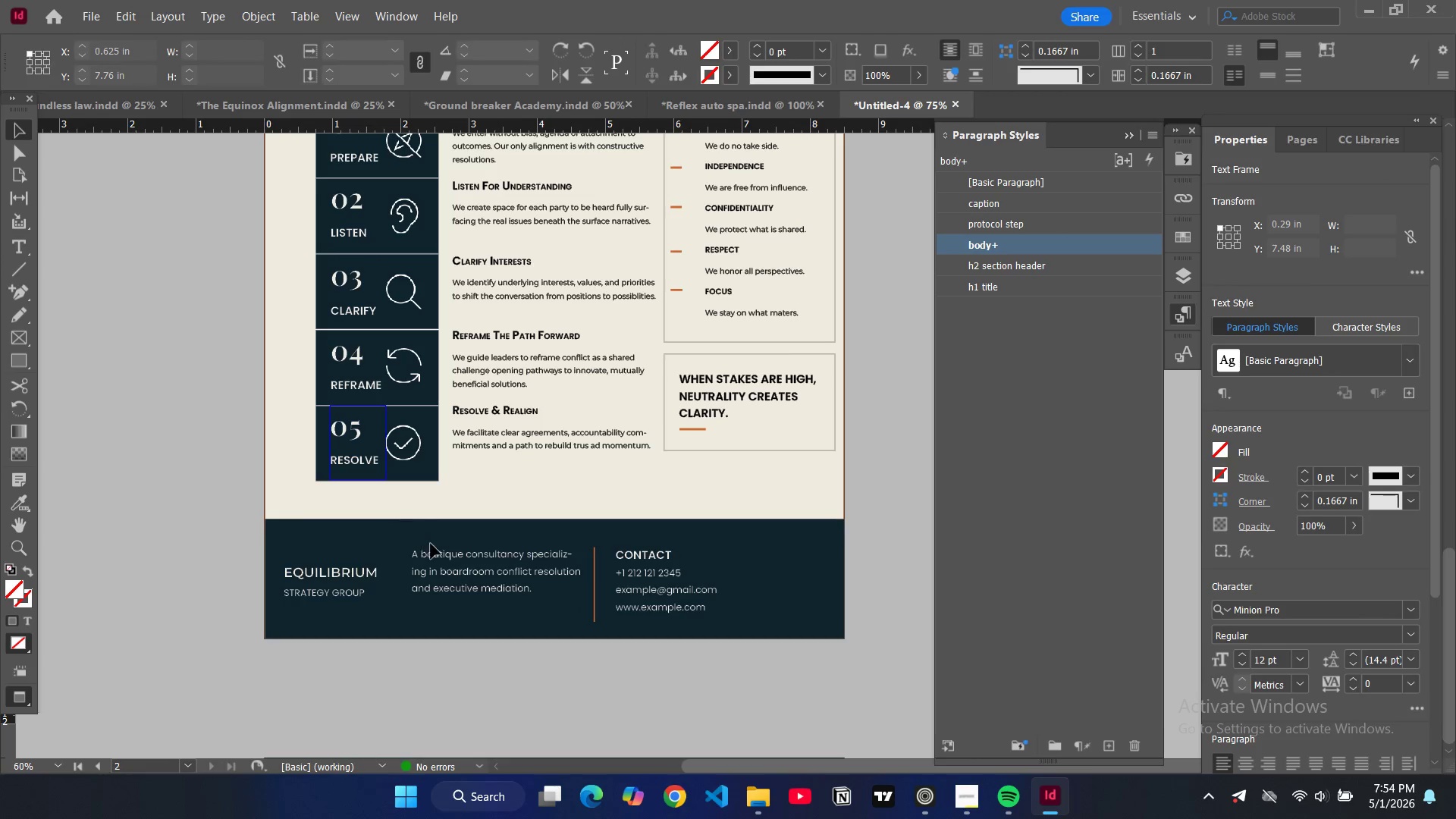 
left_click([457, 570])
 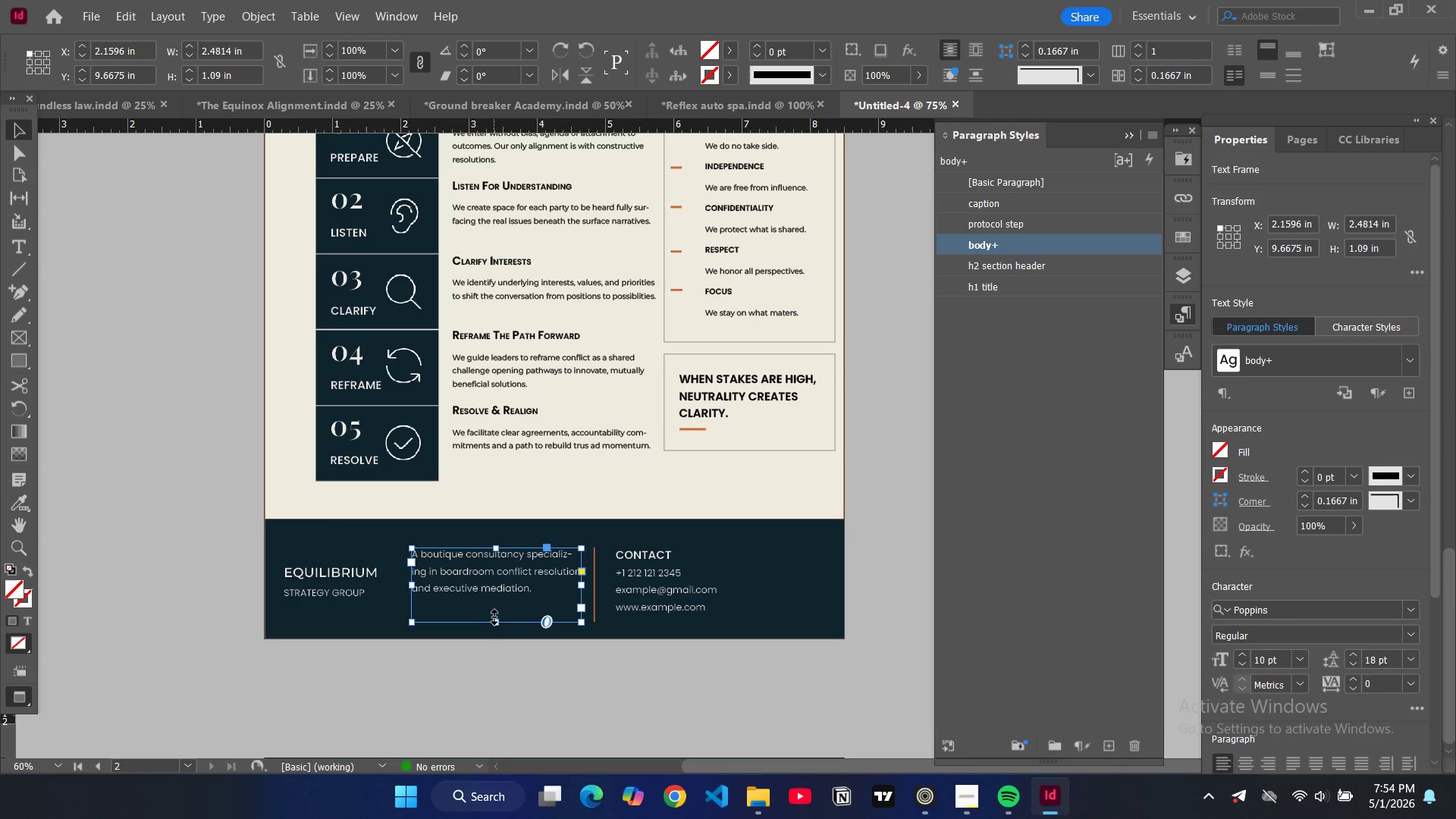 
left_click_drag(start_coordinate=[494, 623], to_coordinate=[494, 605])
 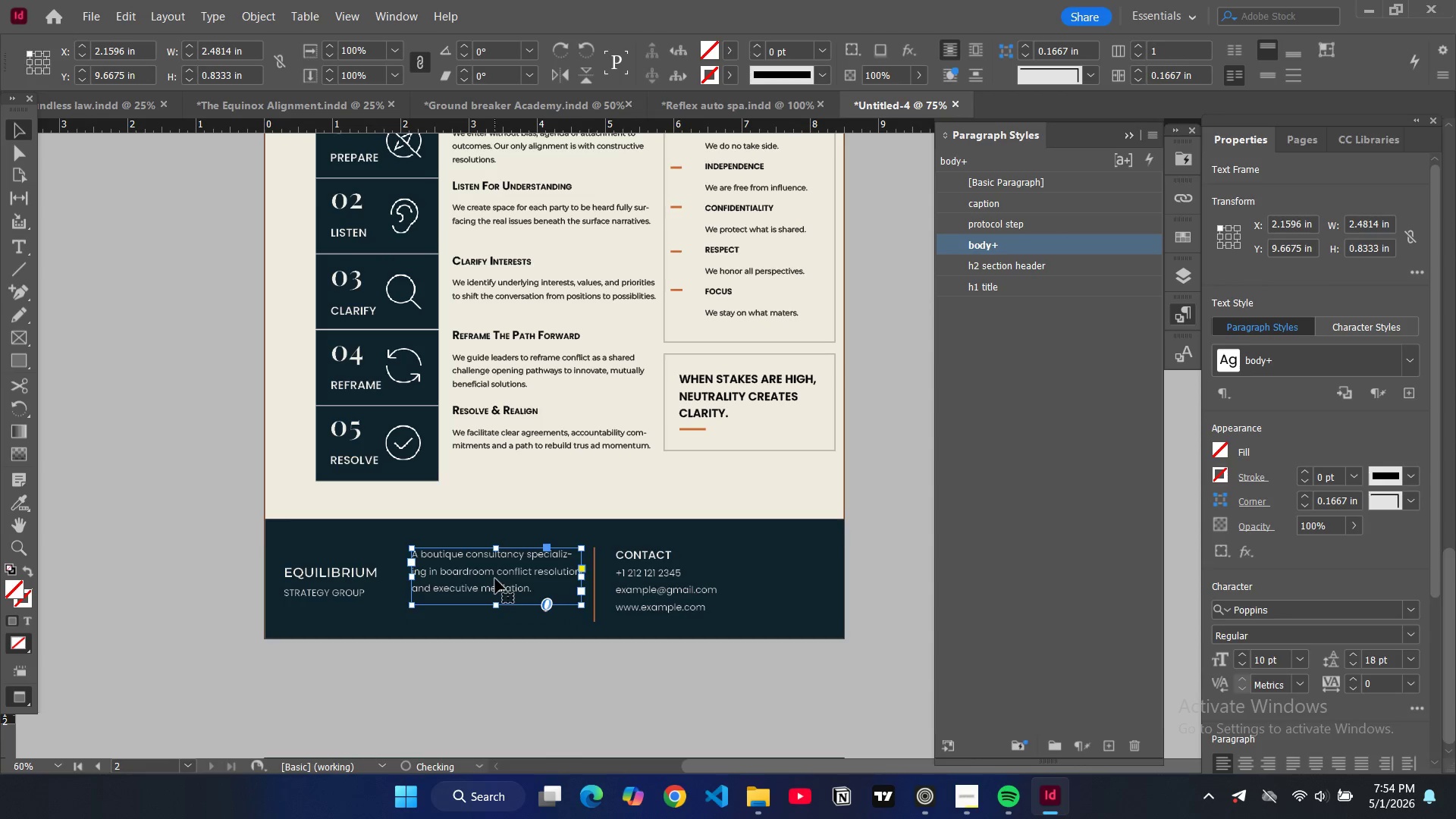 
left_click_drag(start_coordinate=[495, 579], to_coordinate=[488, 588])
 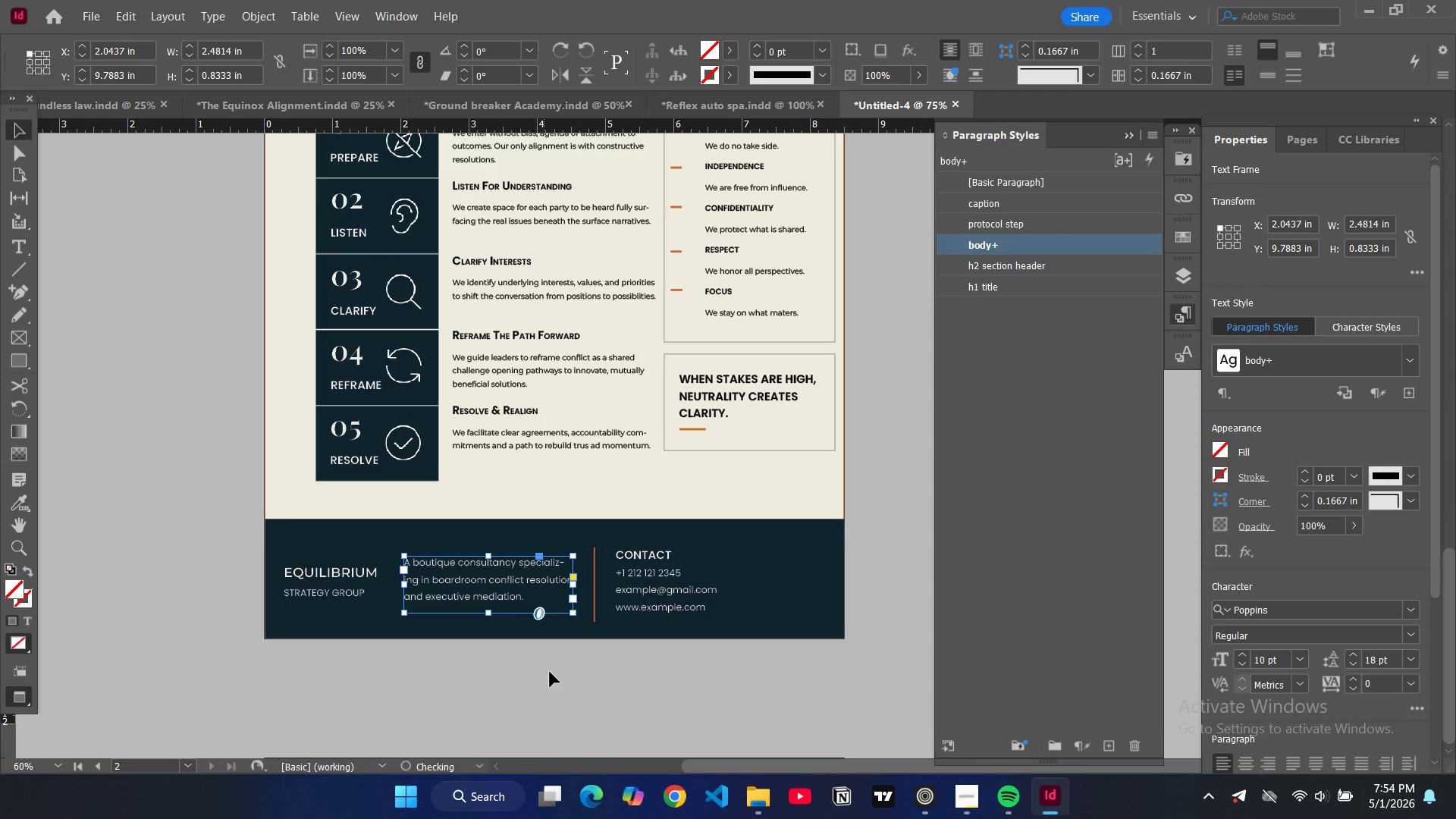 
left_click([551, 676])
 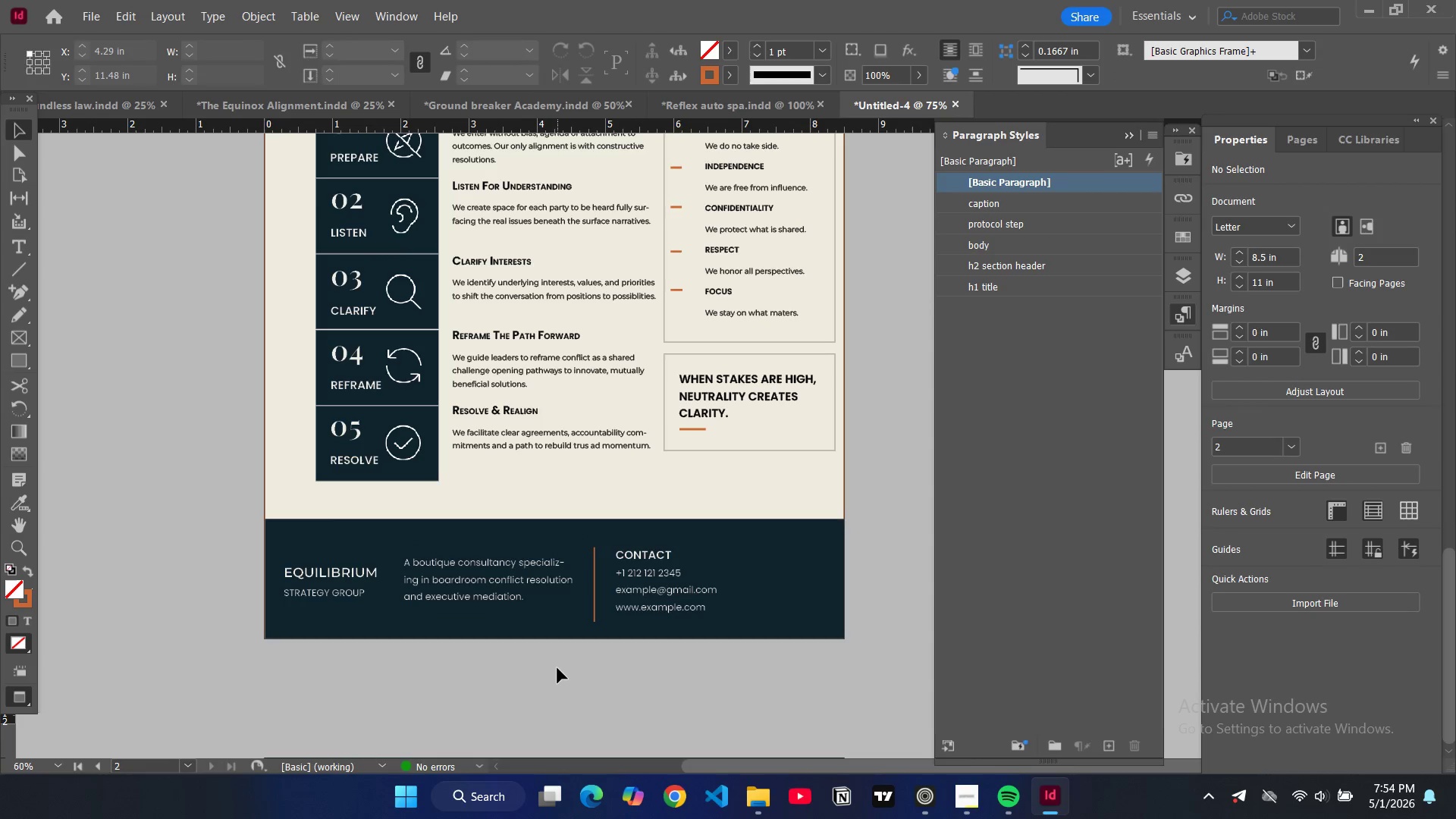 
key(W)
 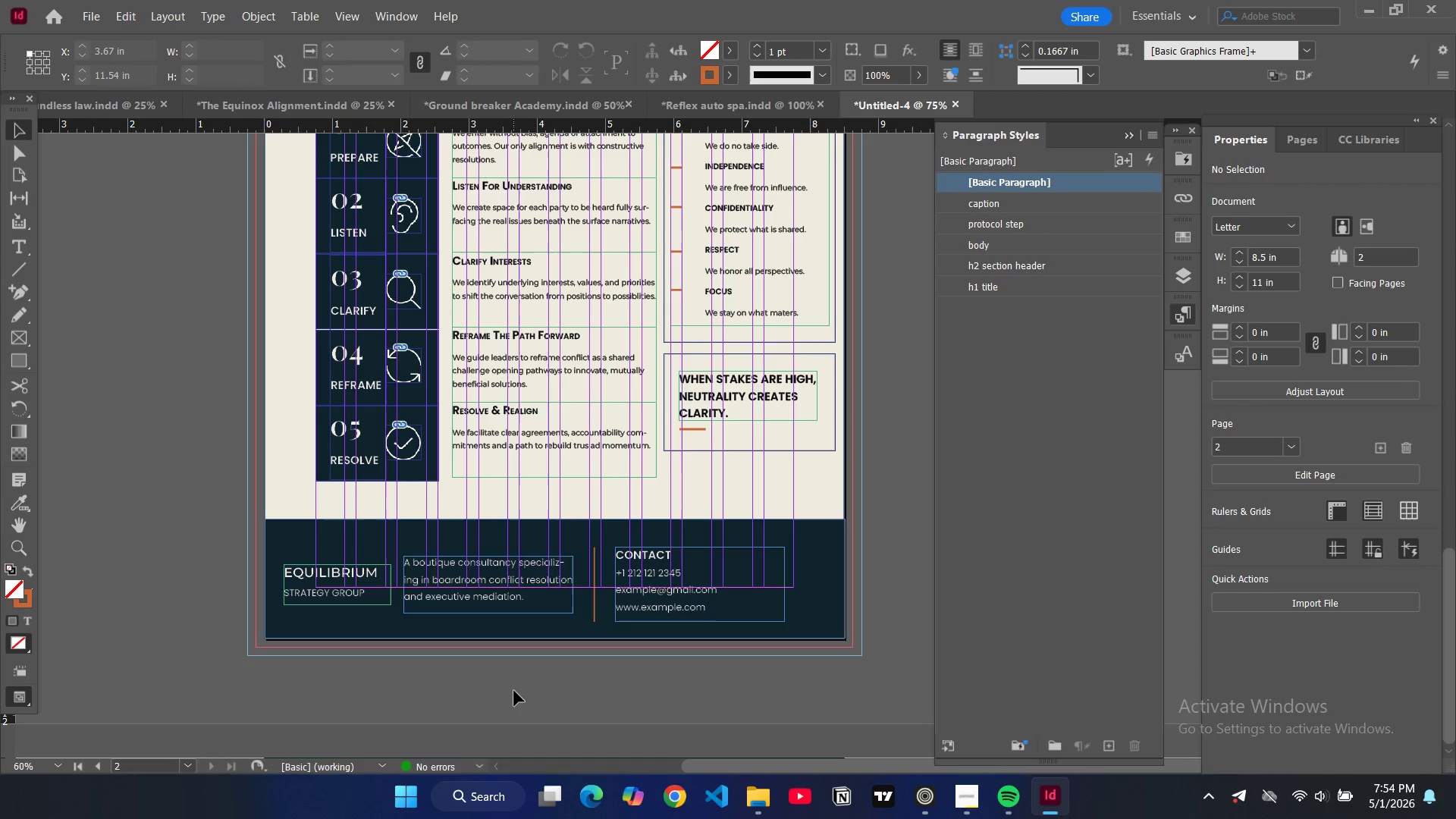 
left_click([519, 707])
 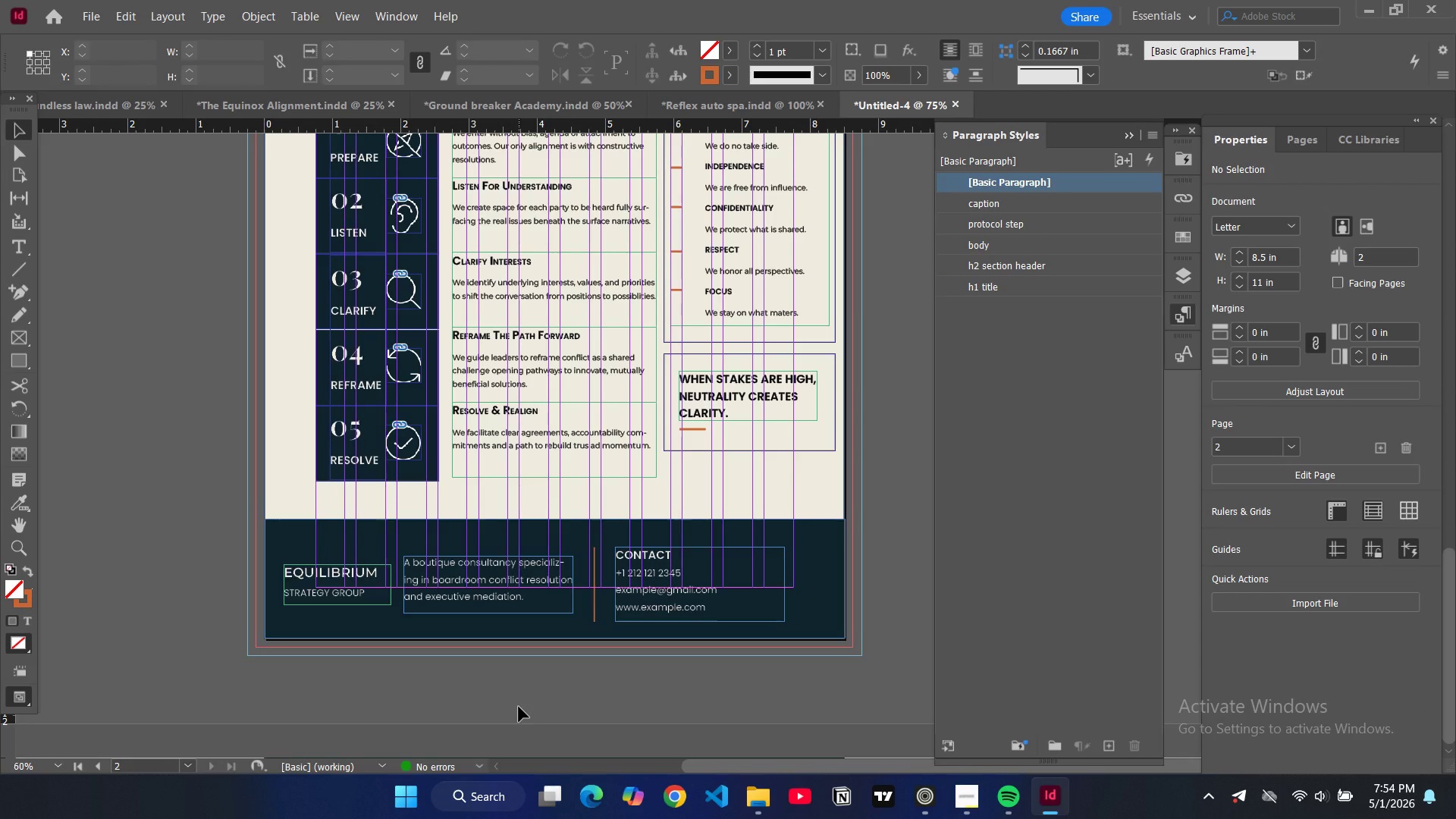 